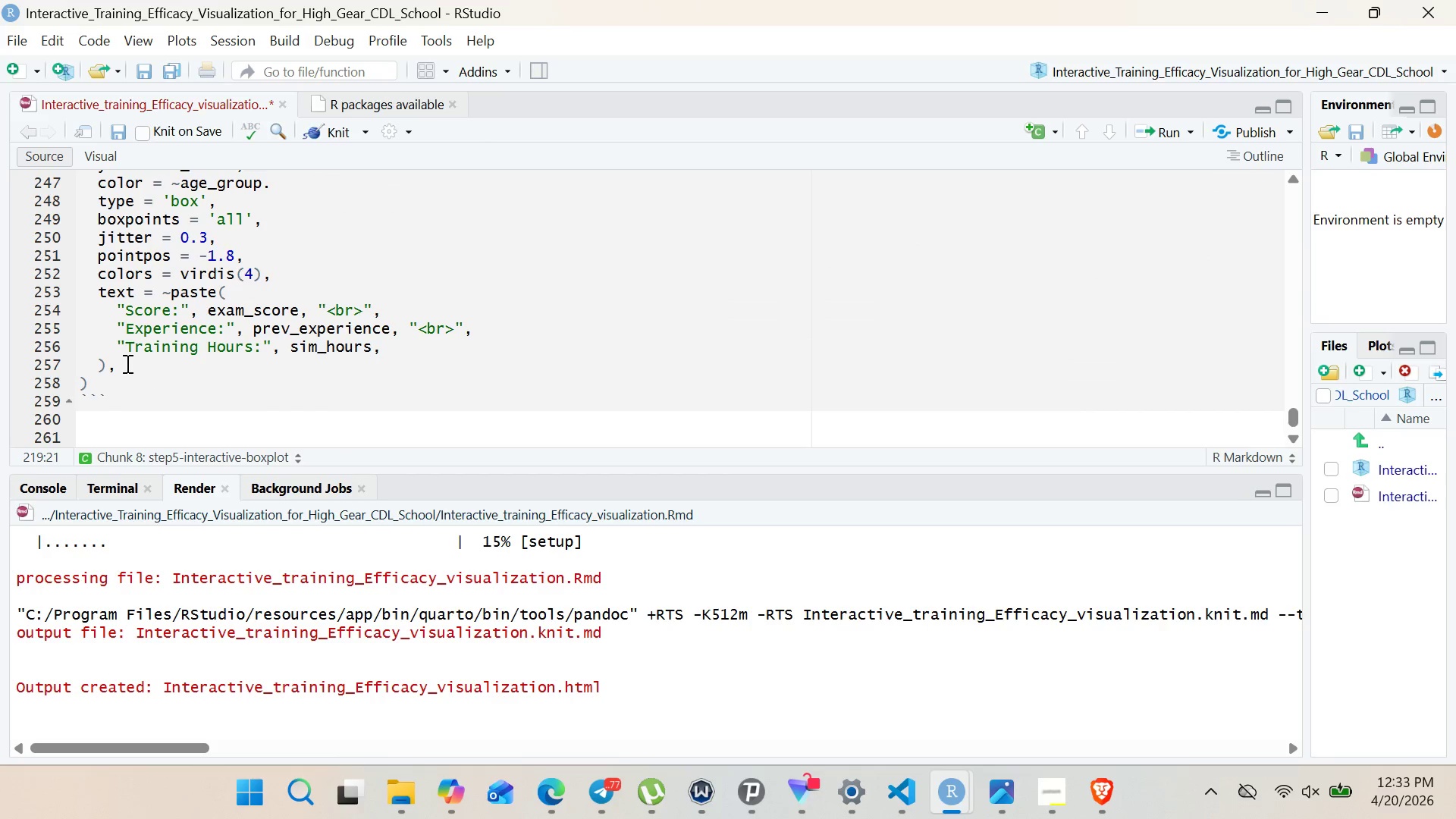 
left_click([130, 361])
 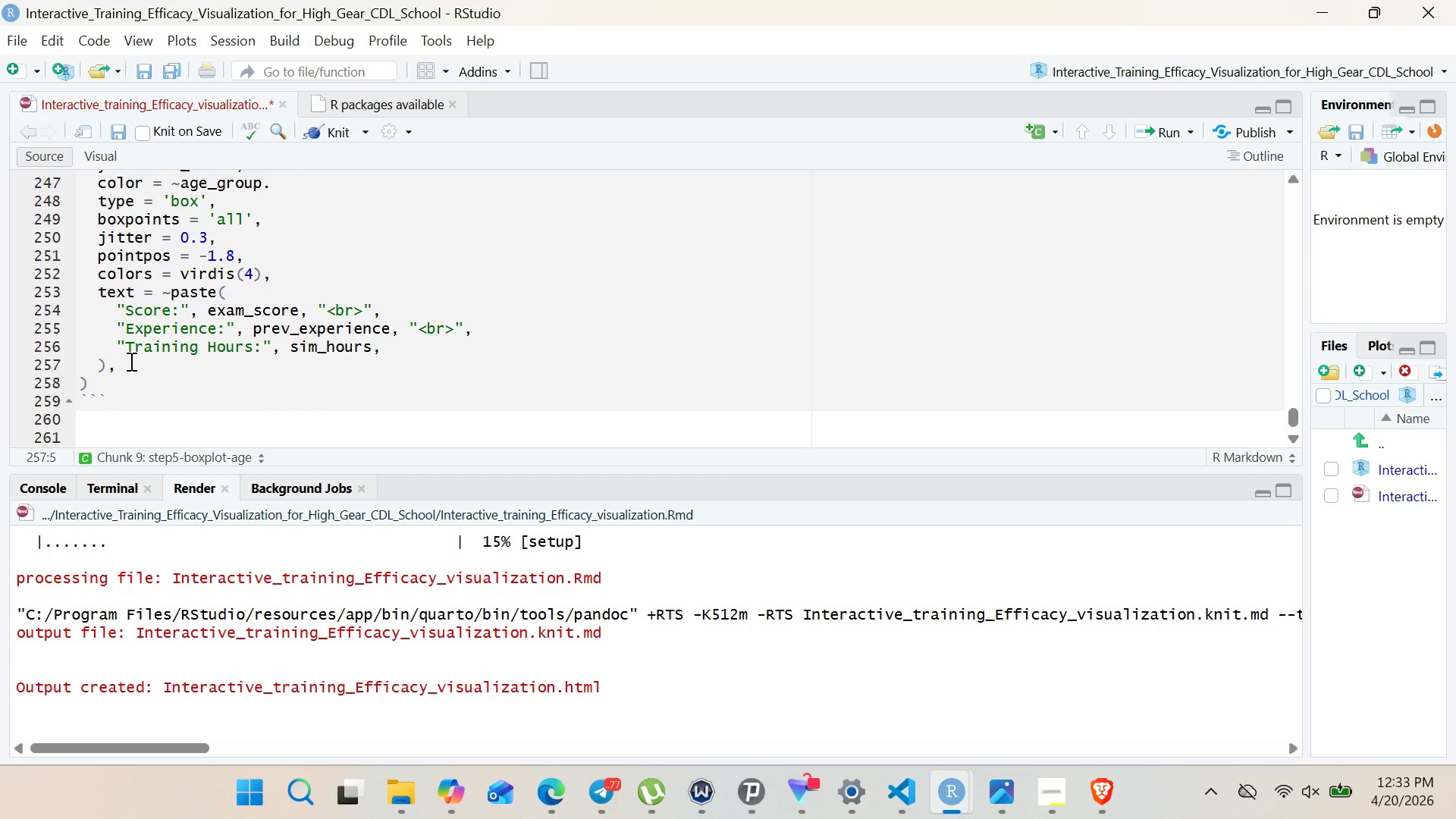 
key(Control+Enter)
 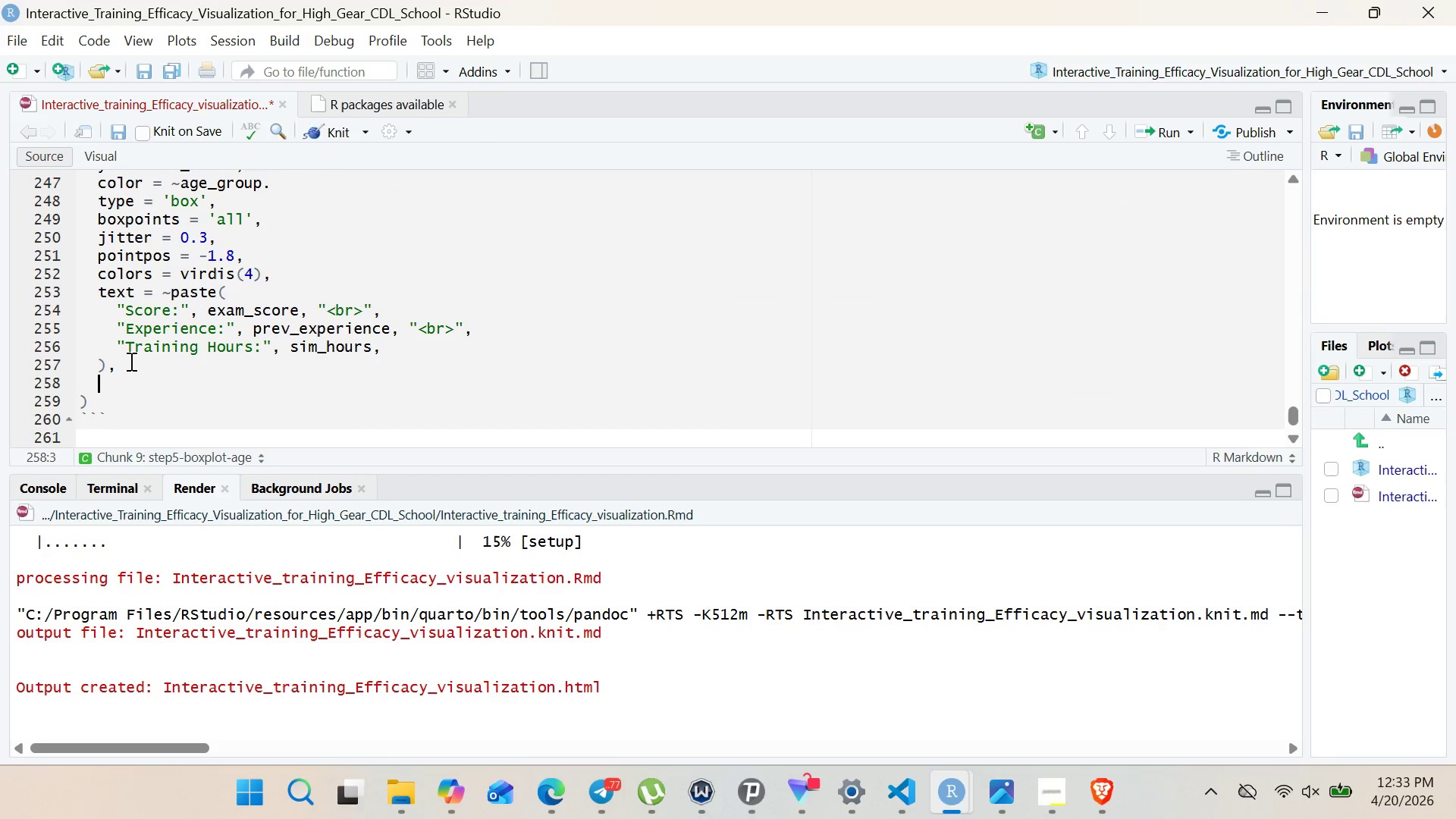 
key(Control+V)
 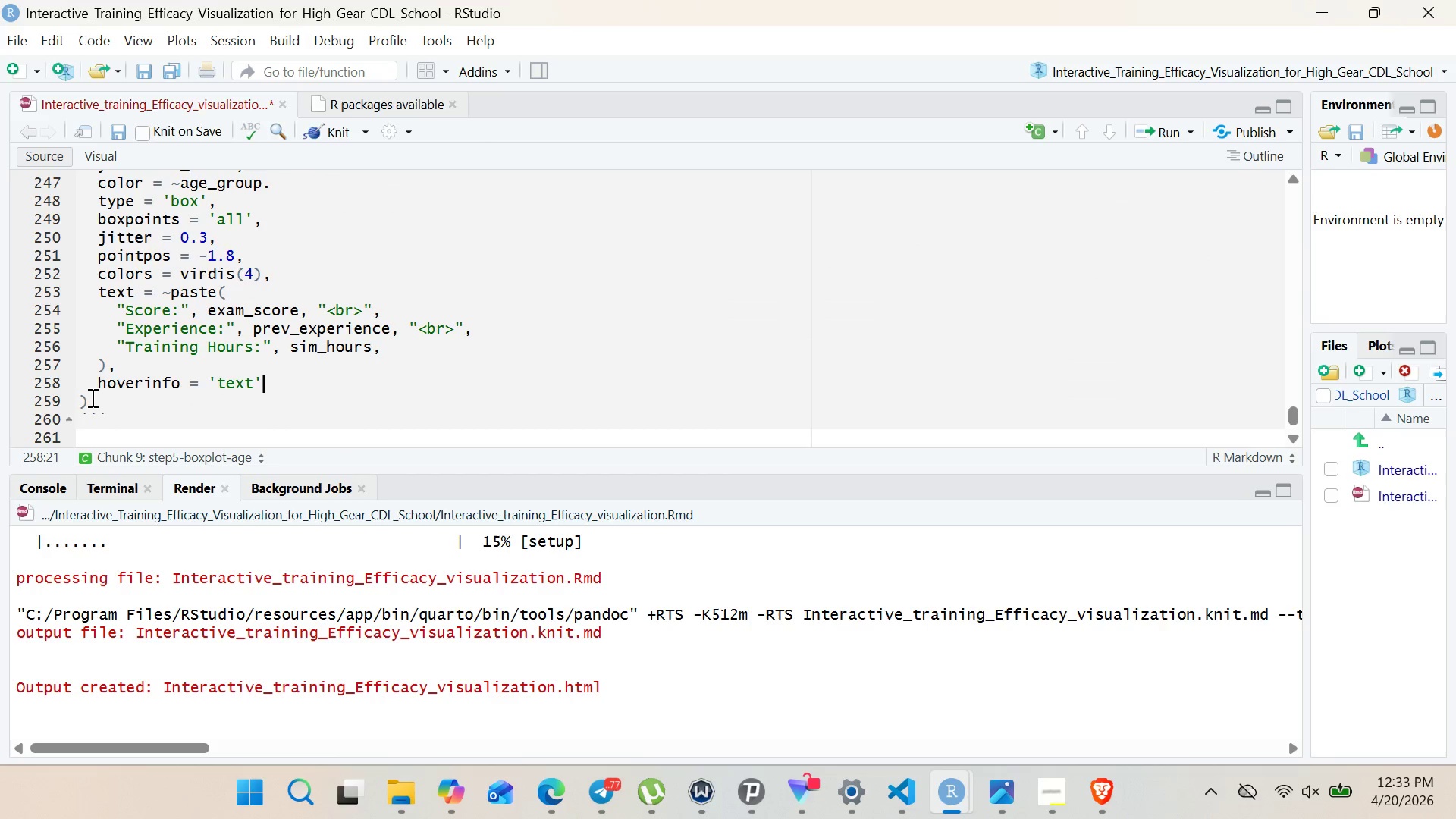 
left_click([91, 397])
 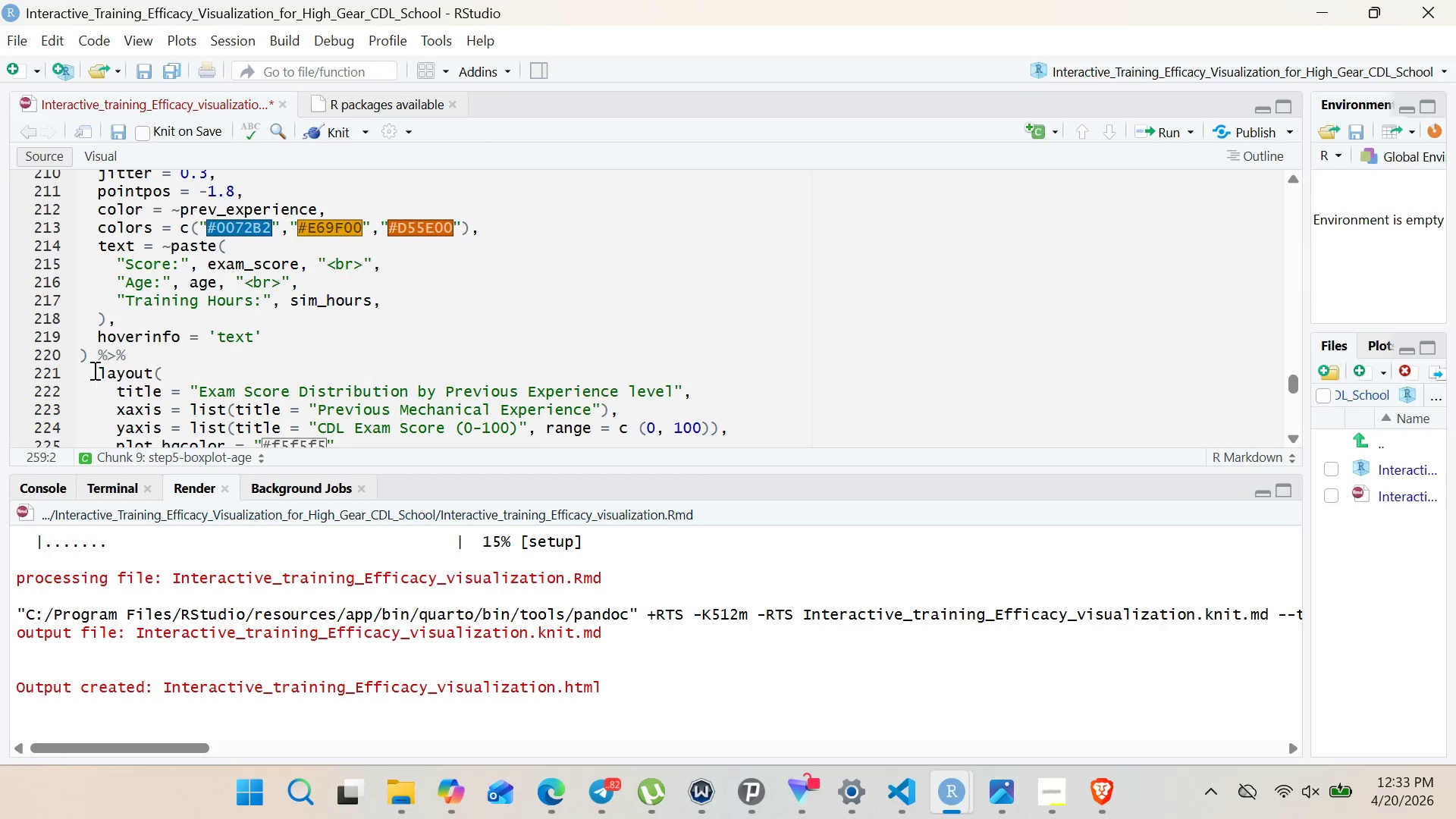 
left_click_drag(start_coordinate=[90, 356], to_coordinate=[140, 394])
 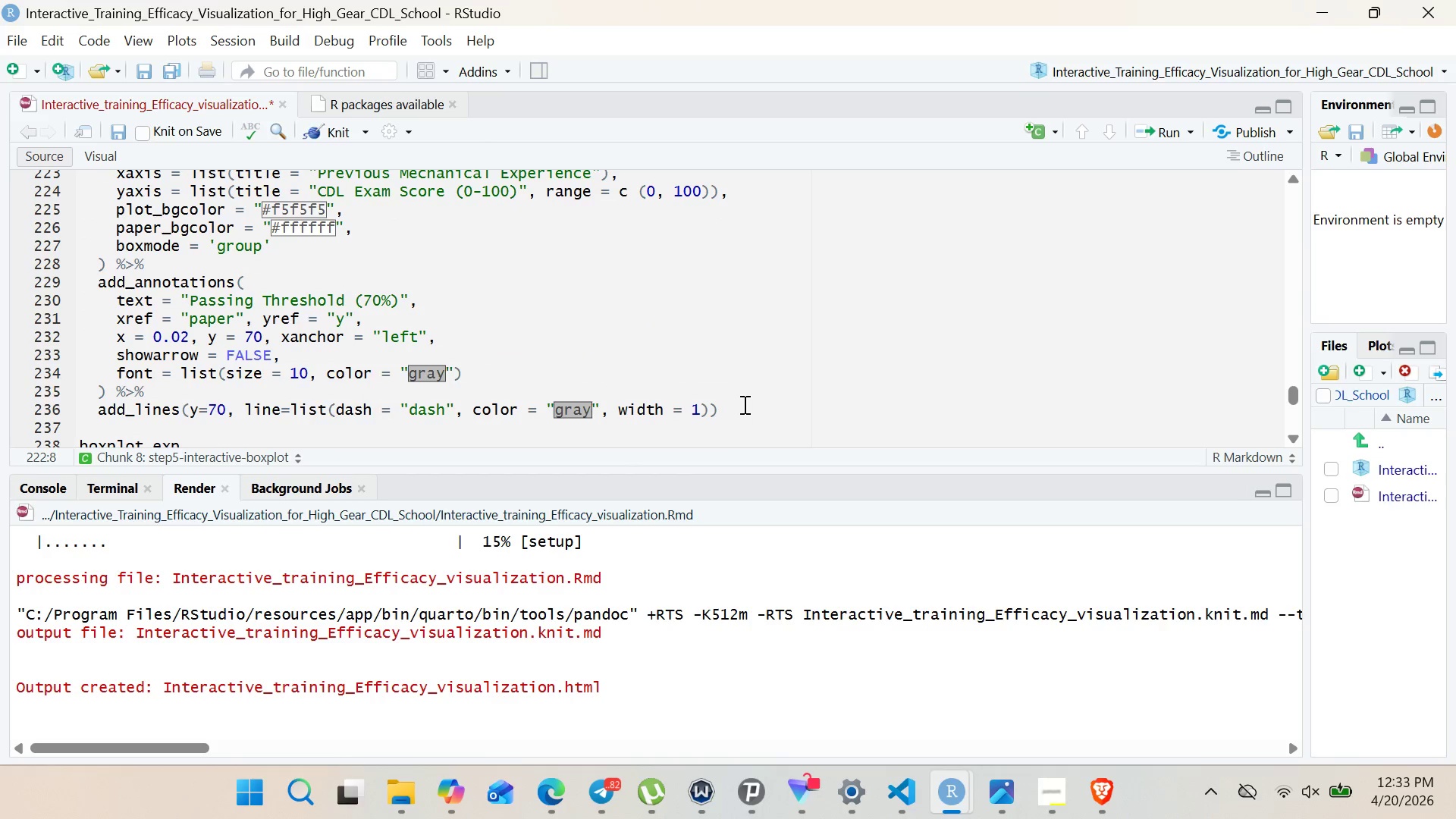 
wait(7.09)
 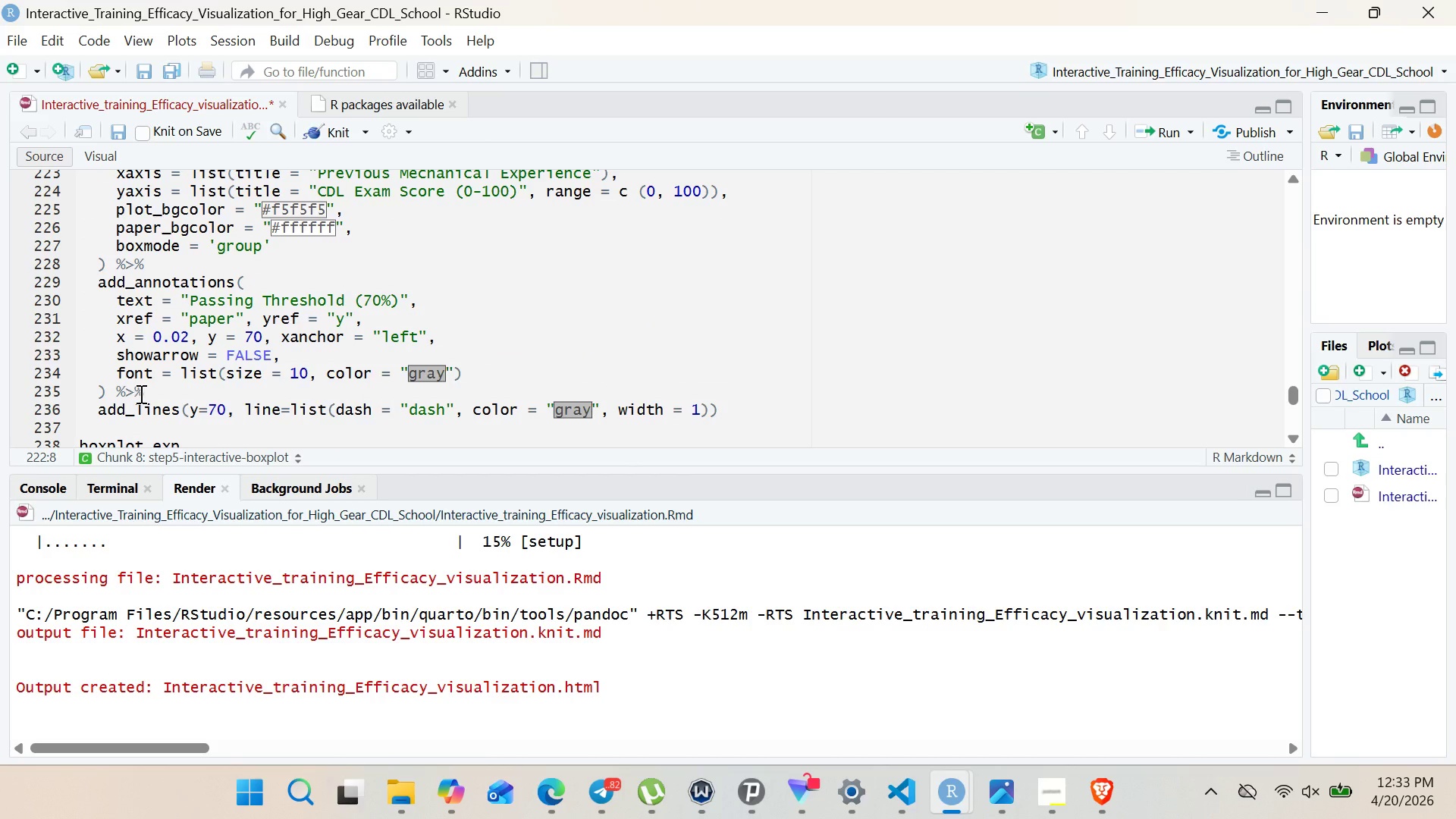 
hold_key(key=ShiftRight, duration=0.5)
left_click([745, 406])
 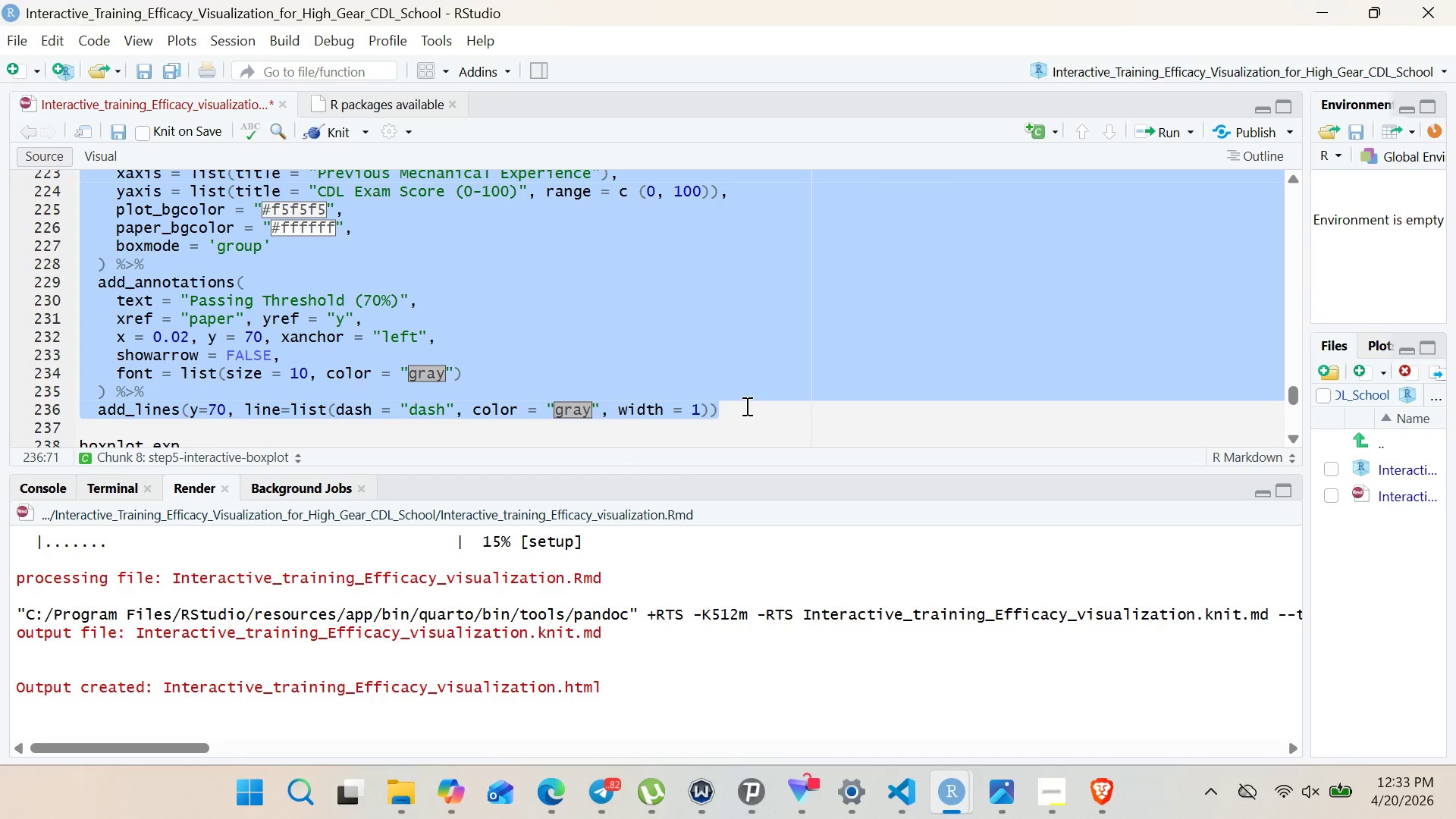 
key(Control+C)
 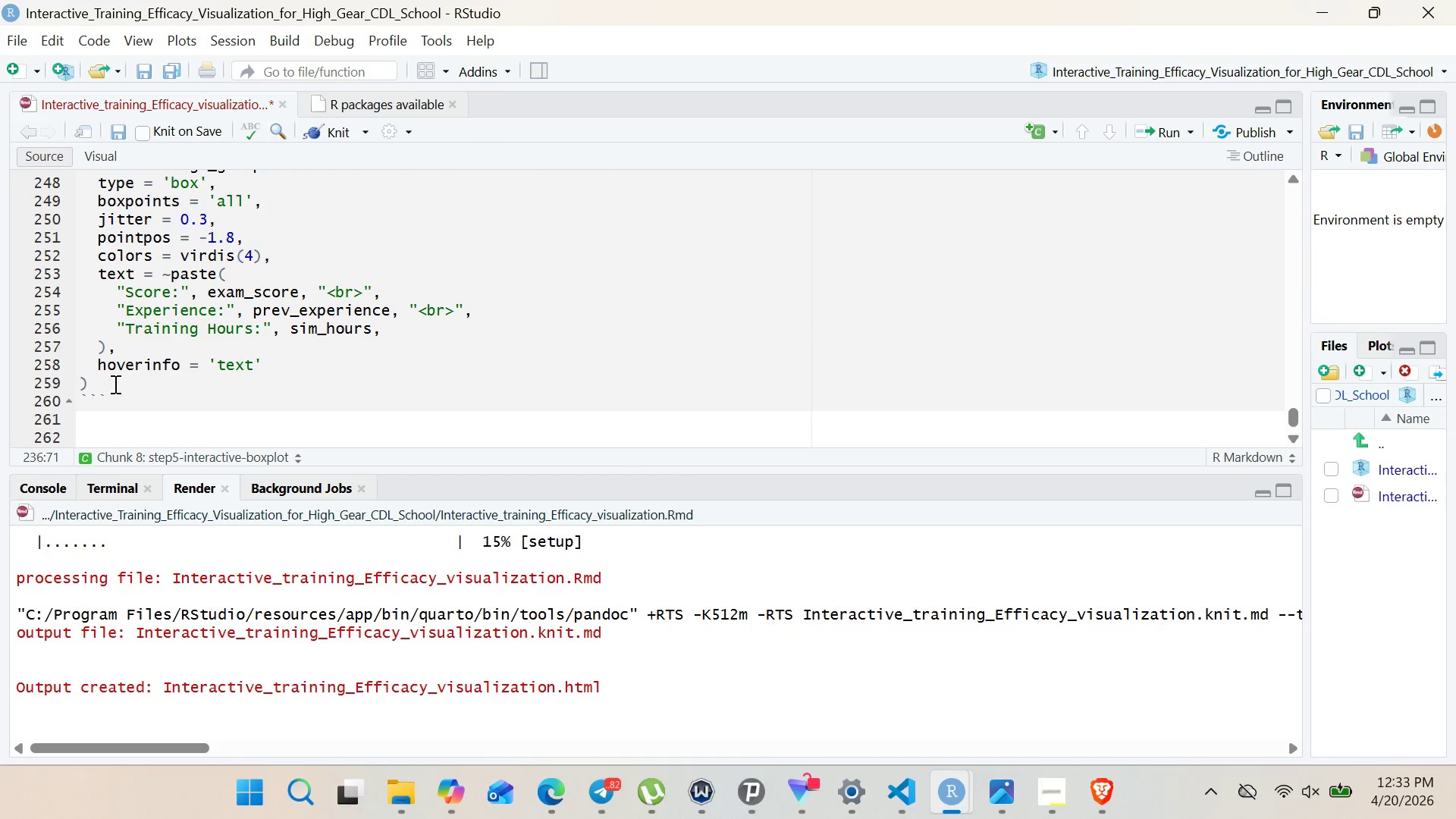 
left_click([111, 380])
 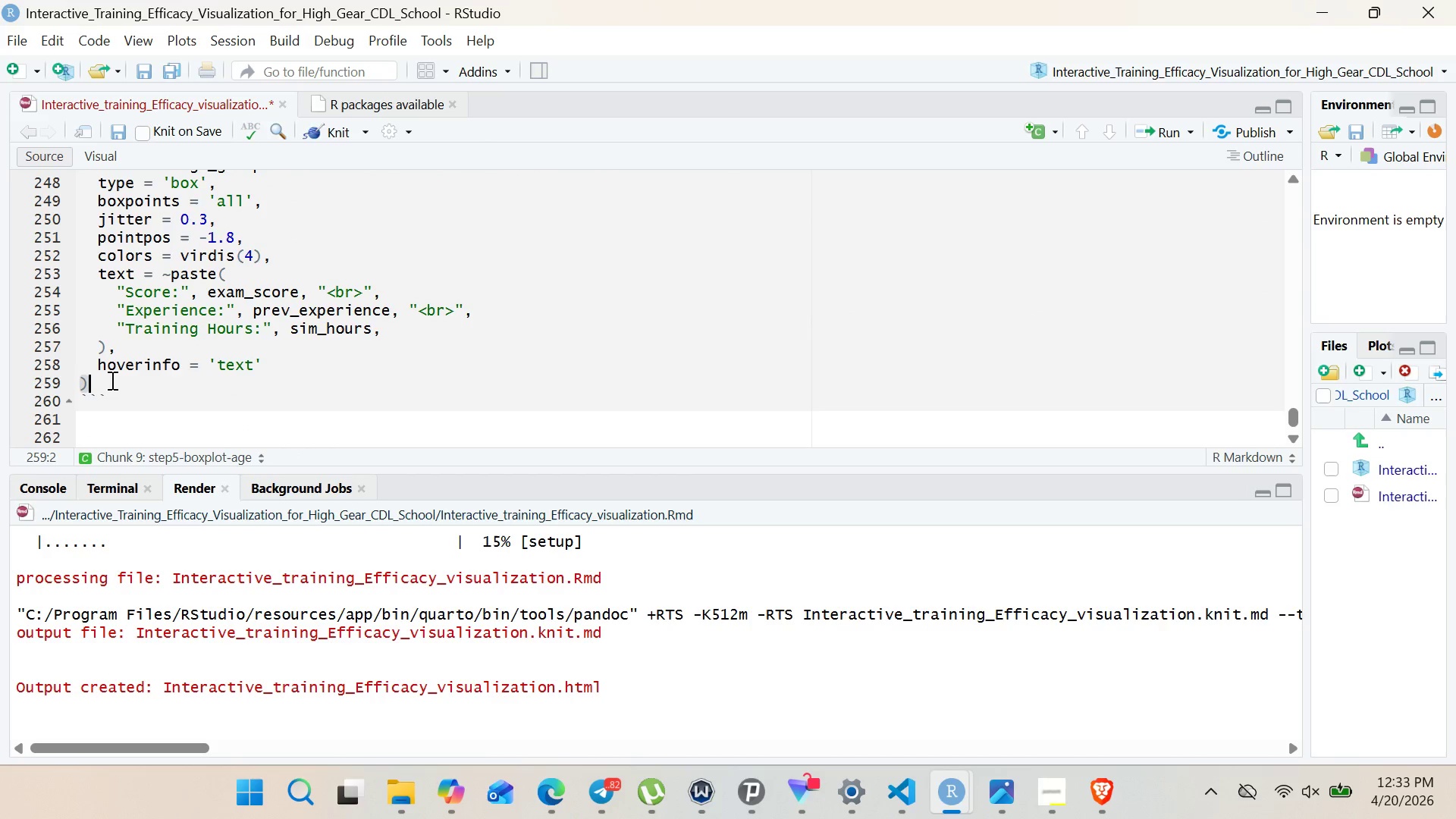 
key(Control+V)
 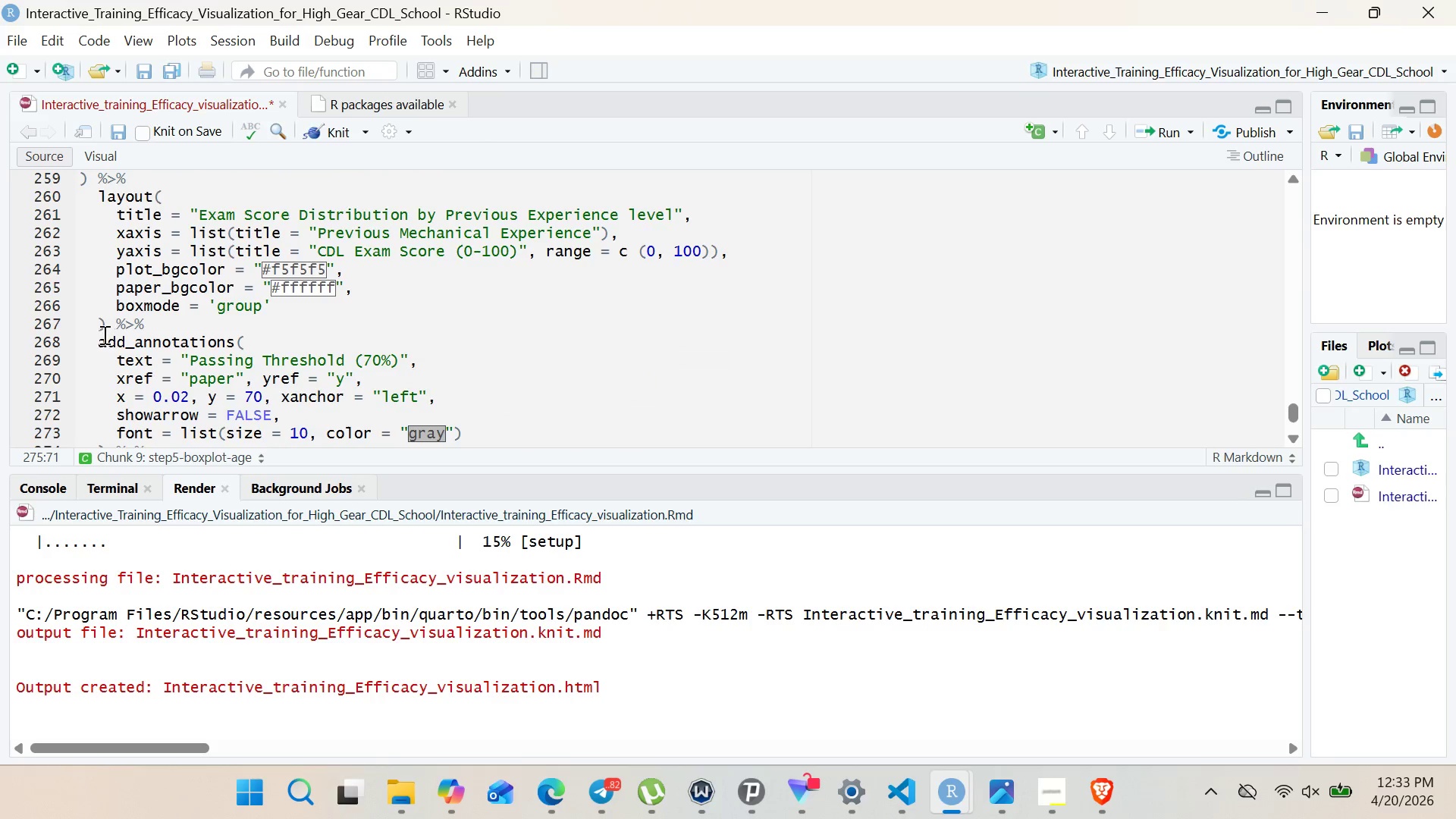 
left_click_drag(start_coordinate=[99, 342], to_coordinate=[208, 382])
 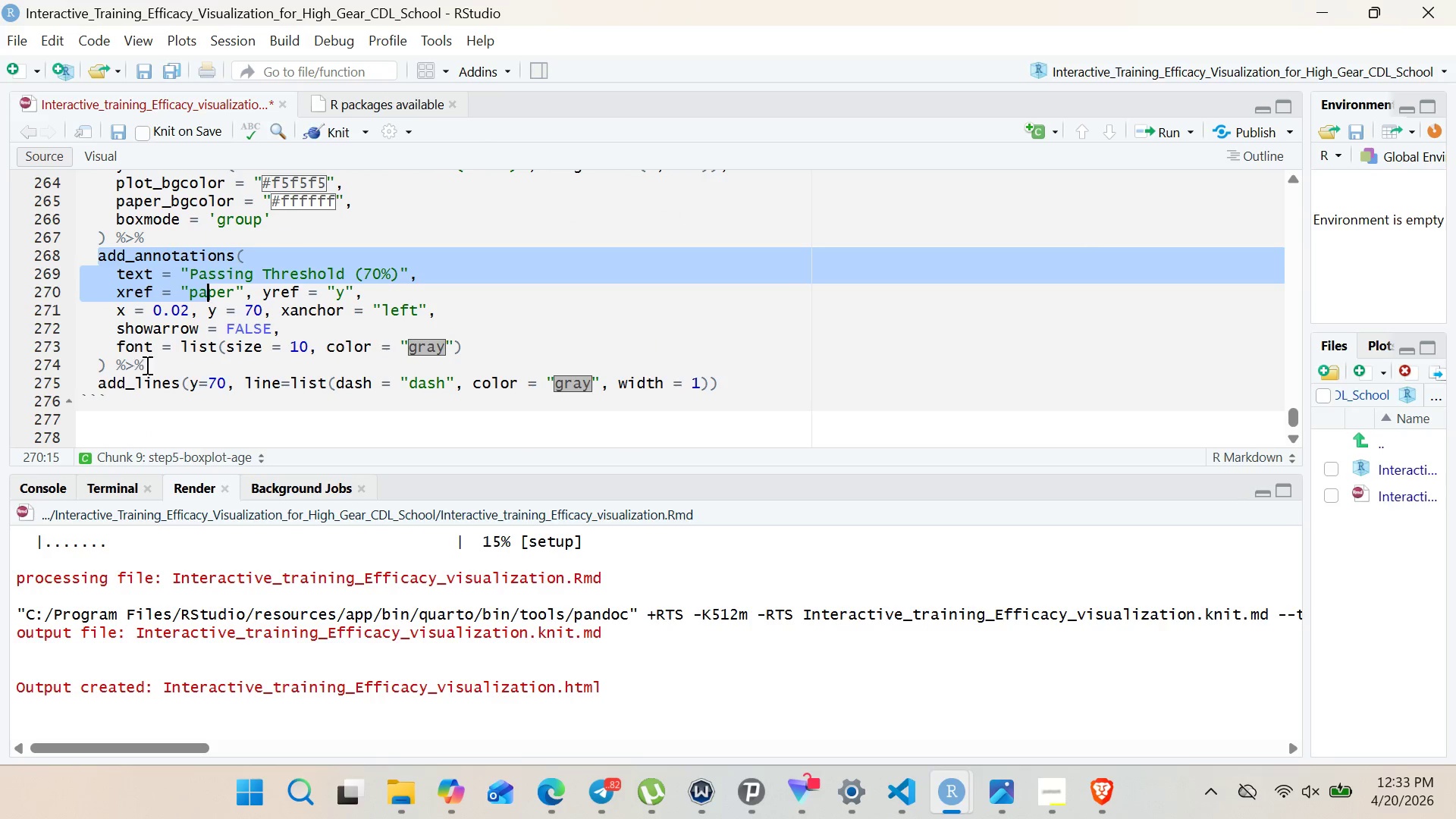 
hold_key(key=ShiftRight, duration=0.55)
left_click([152, 365])
 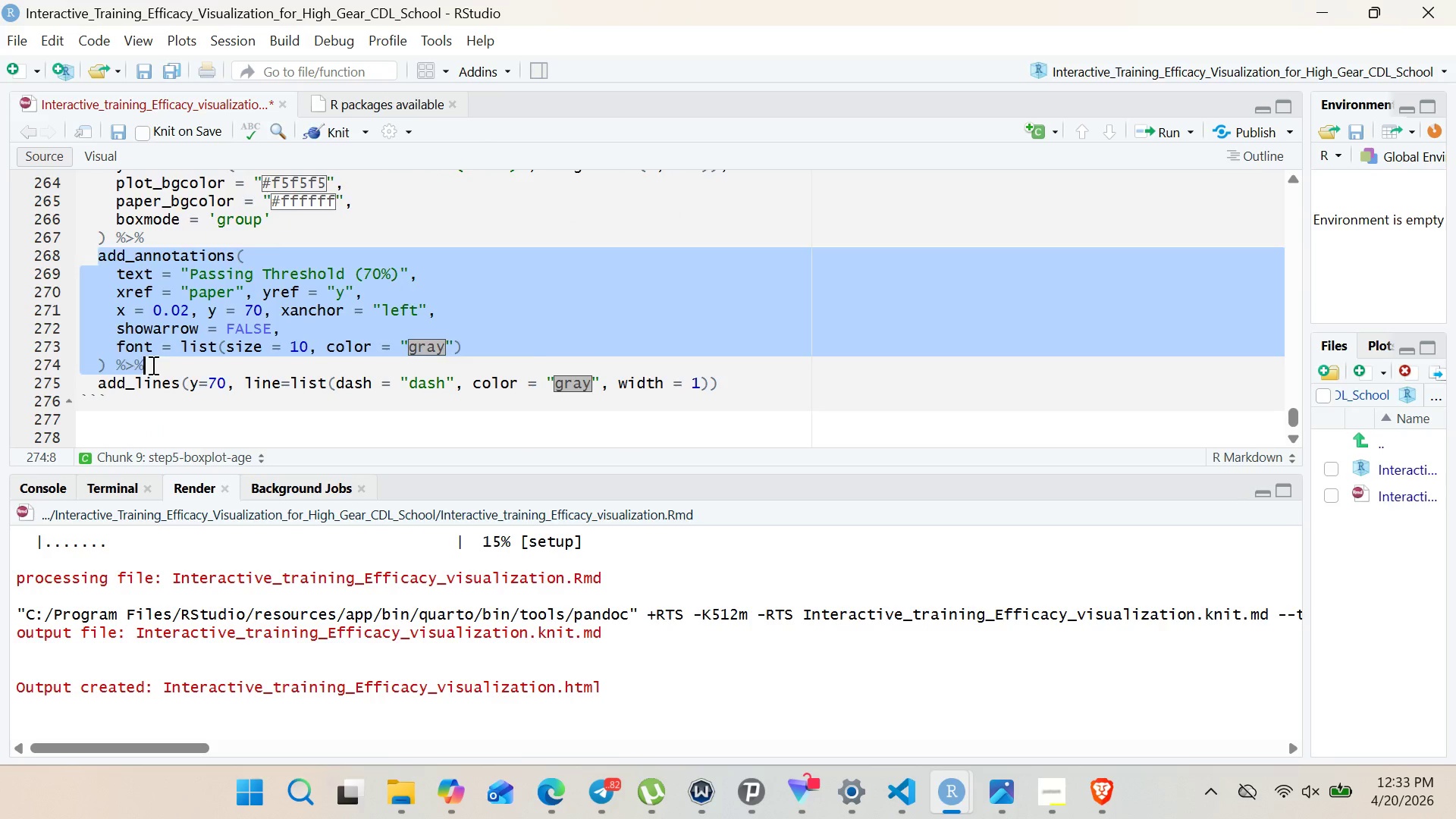 
key(Backspace)
 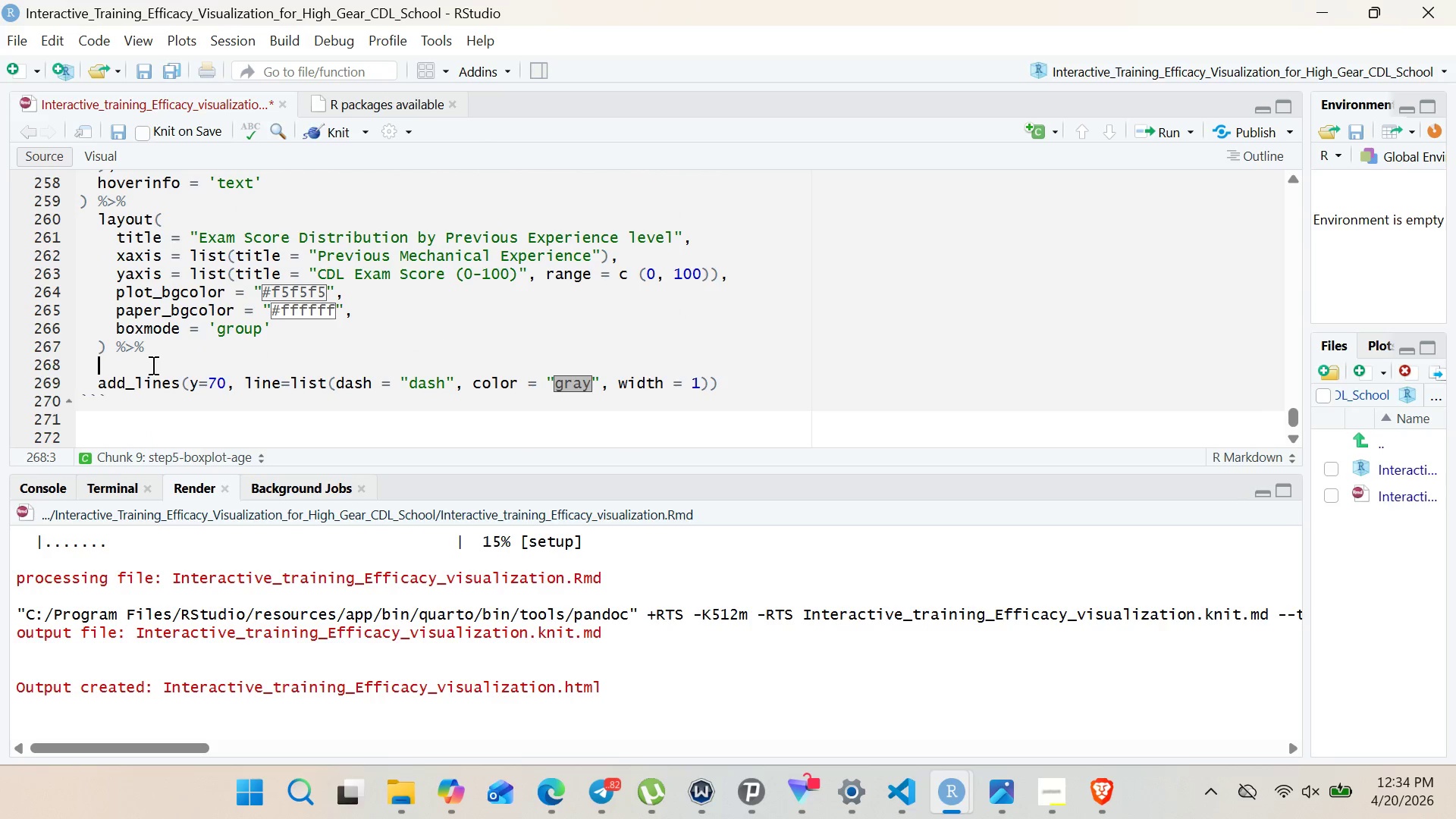 
key(Backspace)
 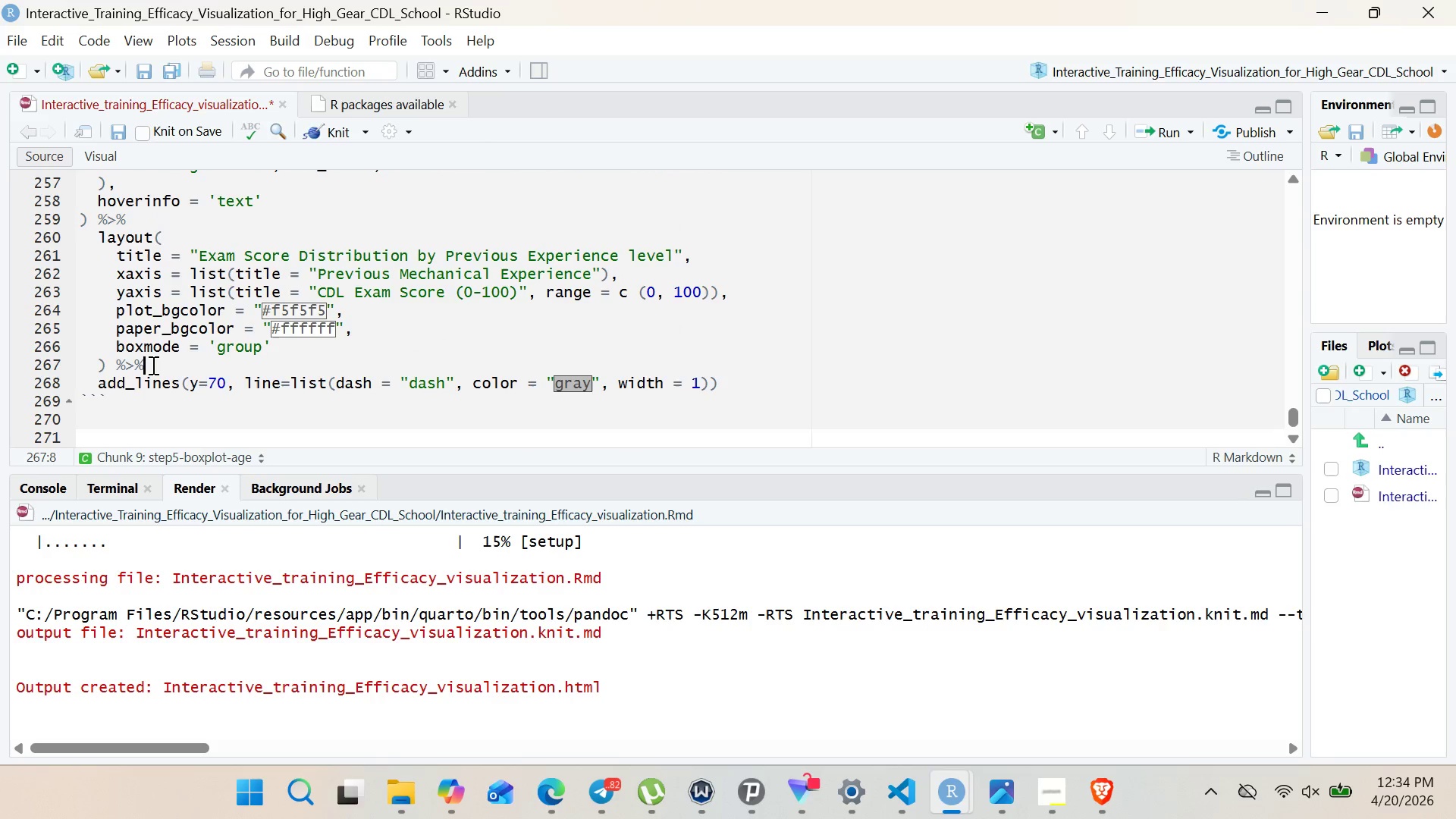 
key(Backspace)
 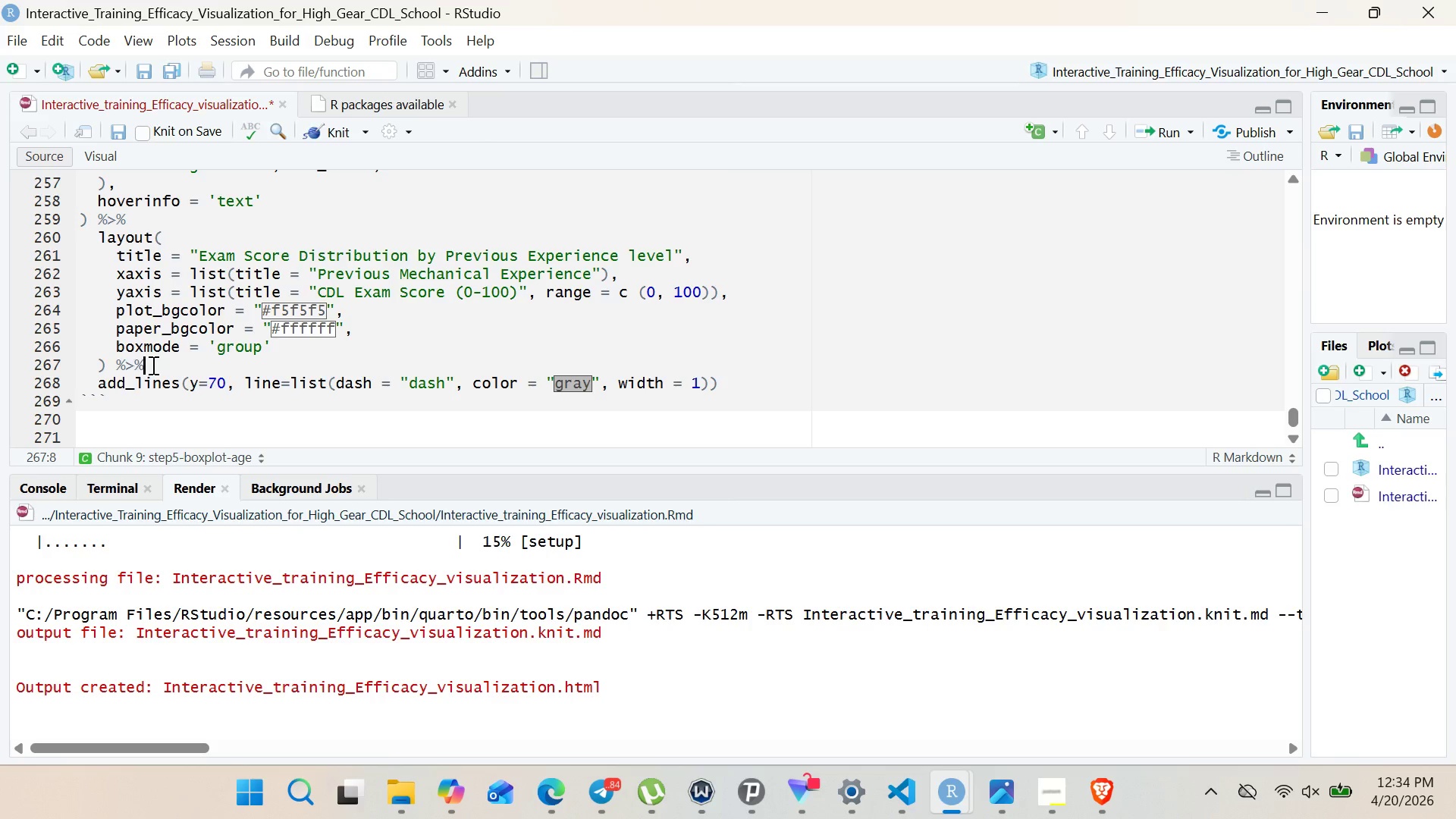 
wait(9.38)
 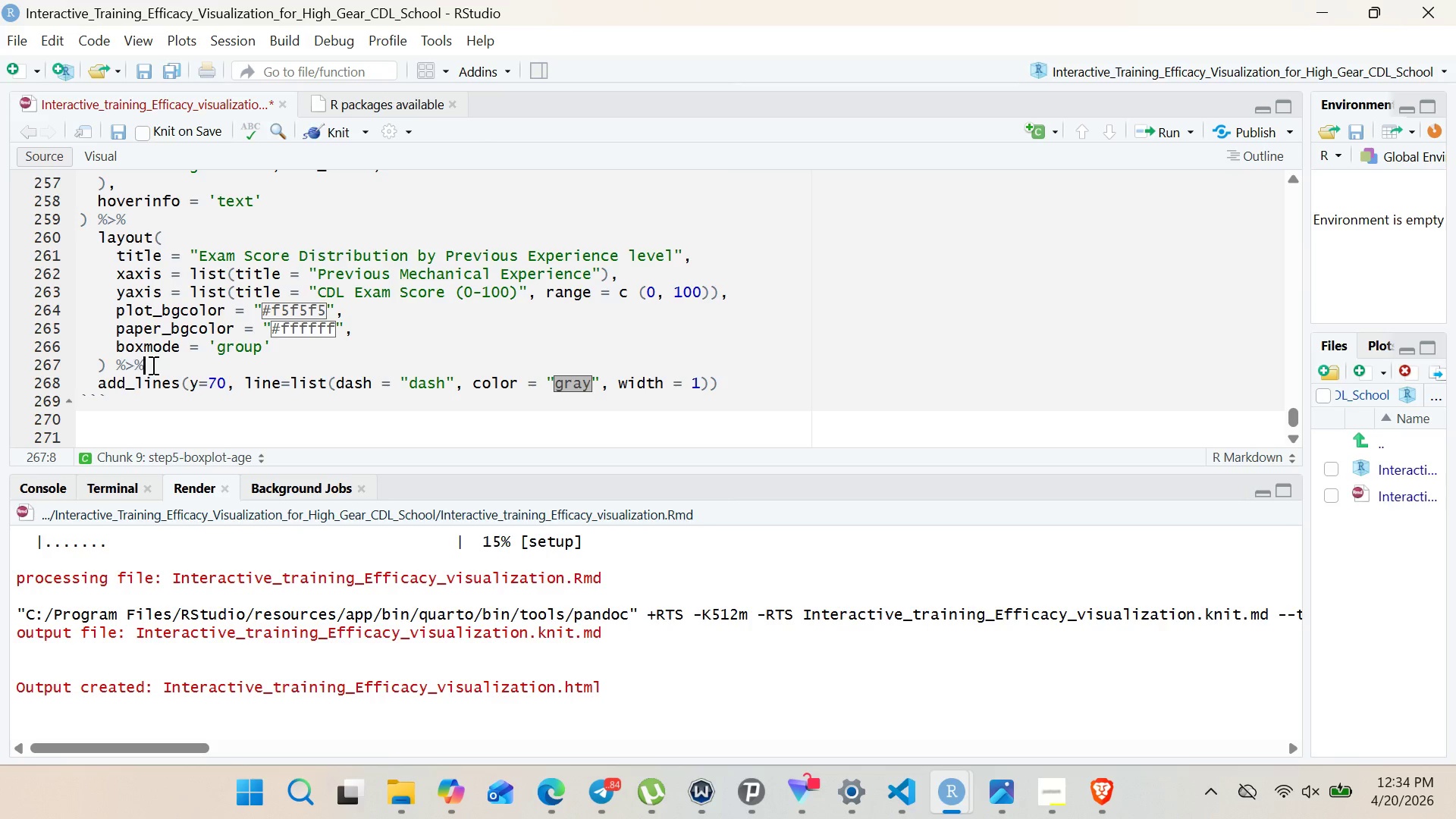 
left_click_drag(start_coordinate=[318, 270], to_coordinate=[591, 275])
 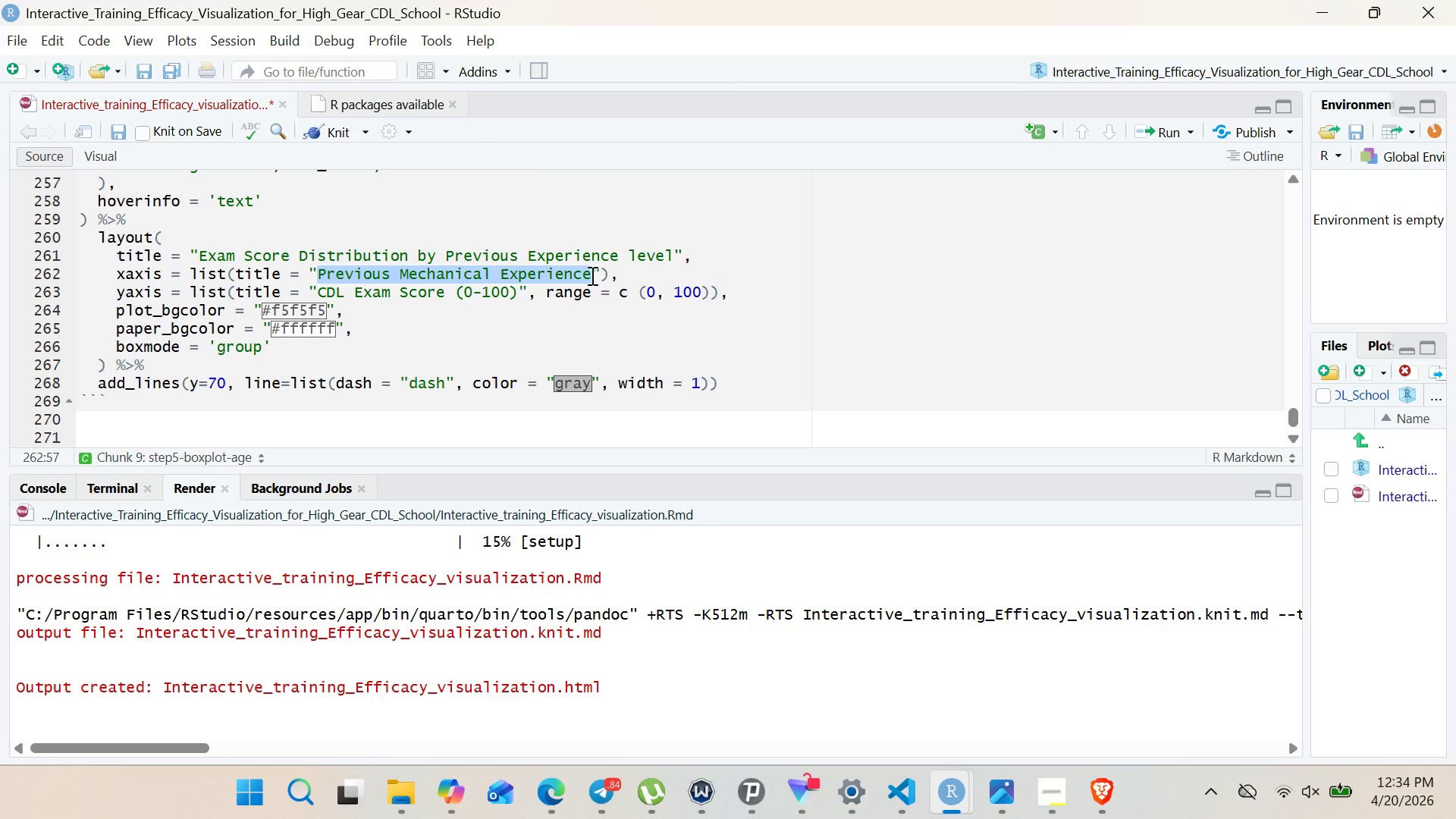 
key(Backspace)
type(Age Group)
 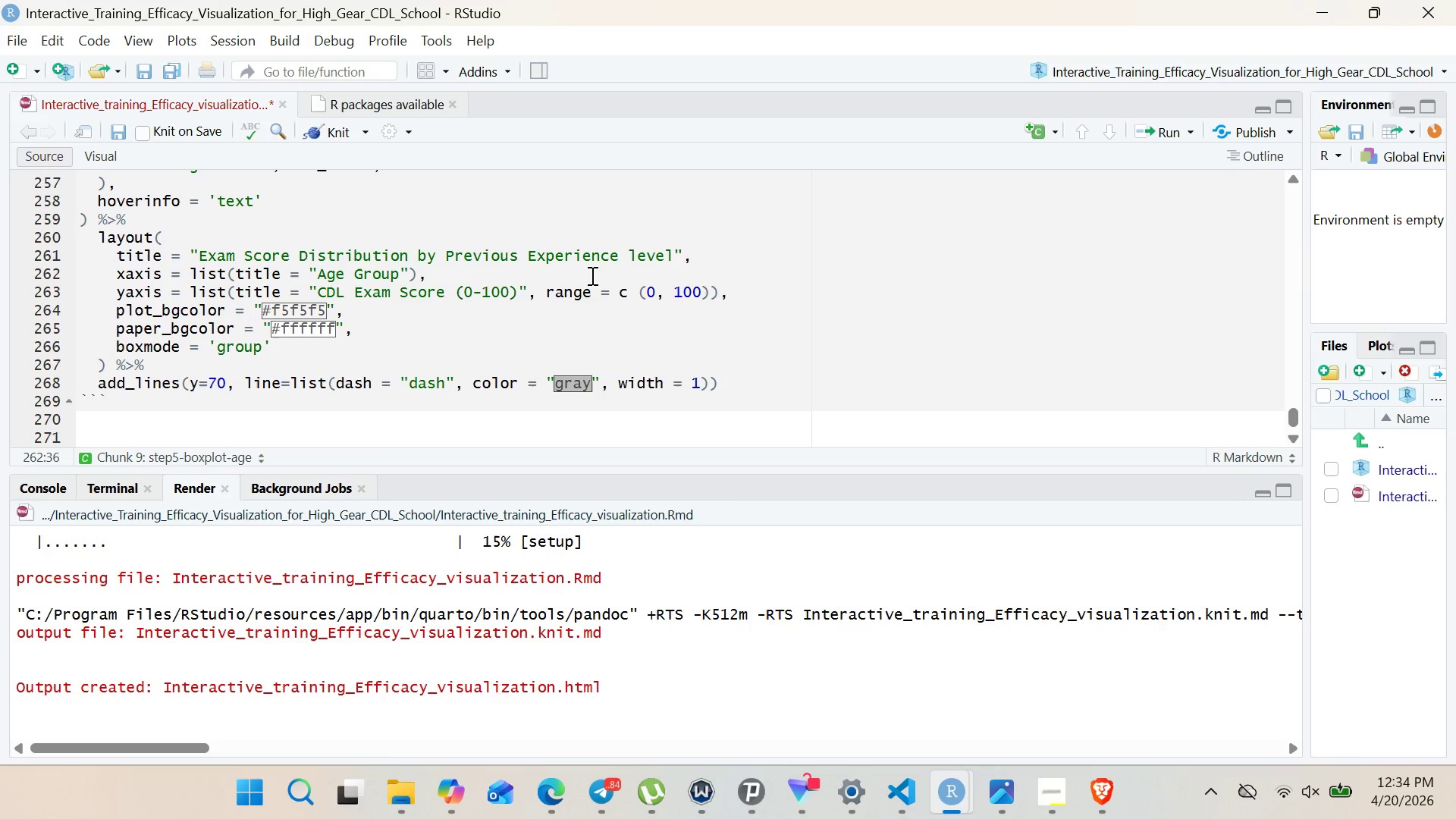 
left_click_drag(start_coordinate=[447, 251], to_coordinate=[674, 259])
 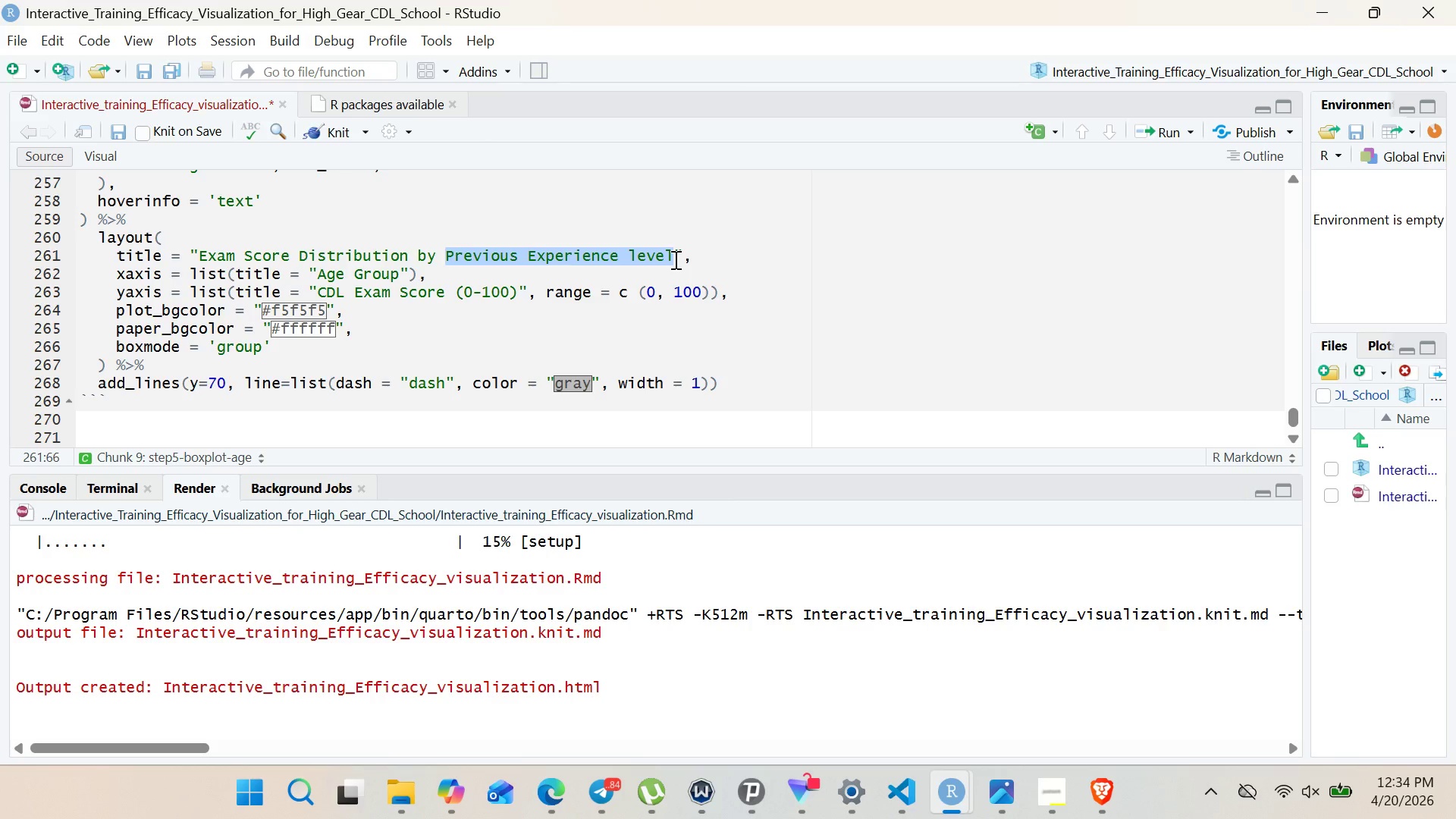 
wait(5.95)
 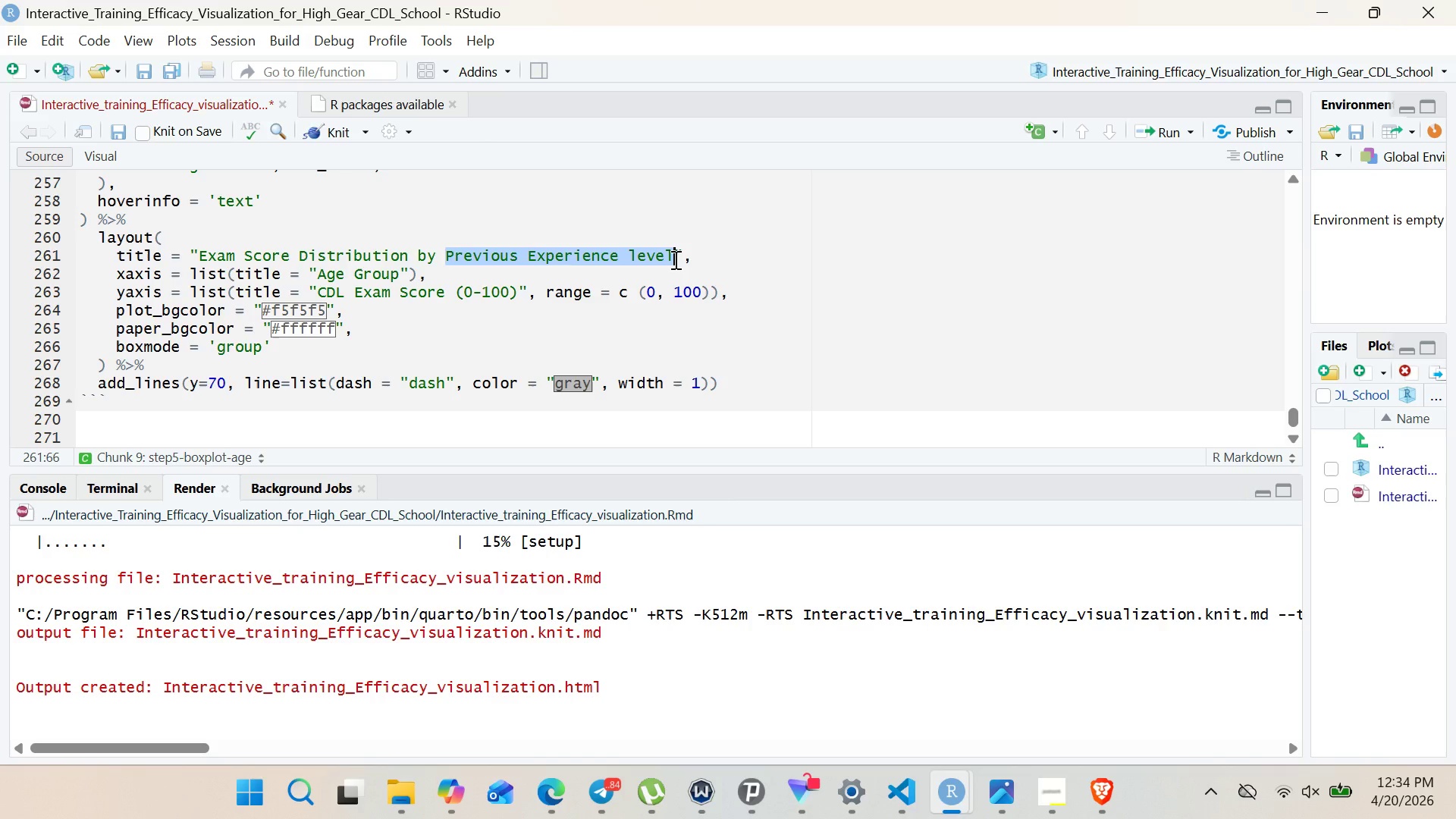 
type(Age group)
 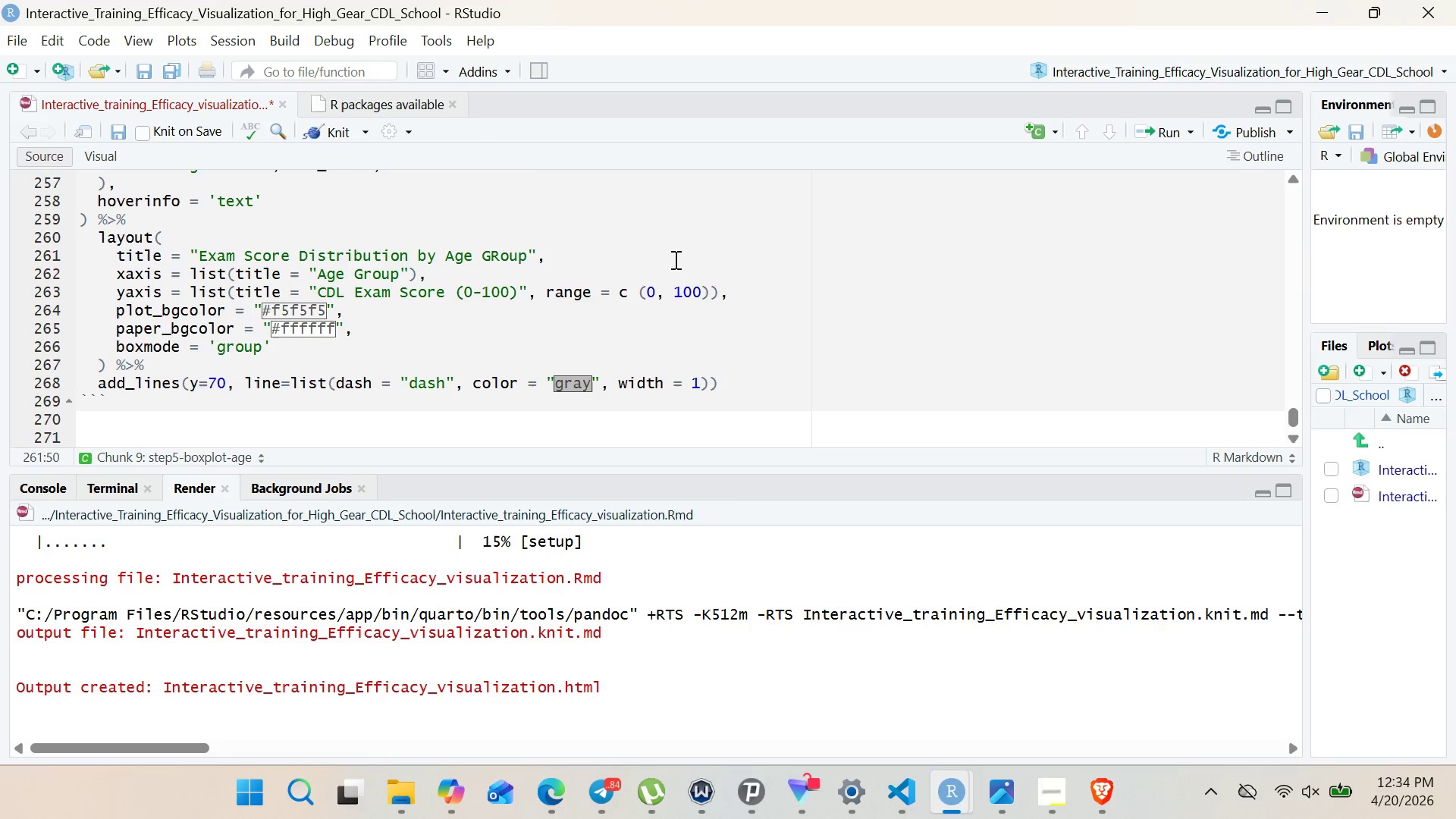 
key(ArrowLeft)
 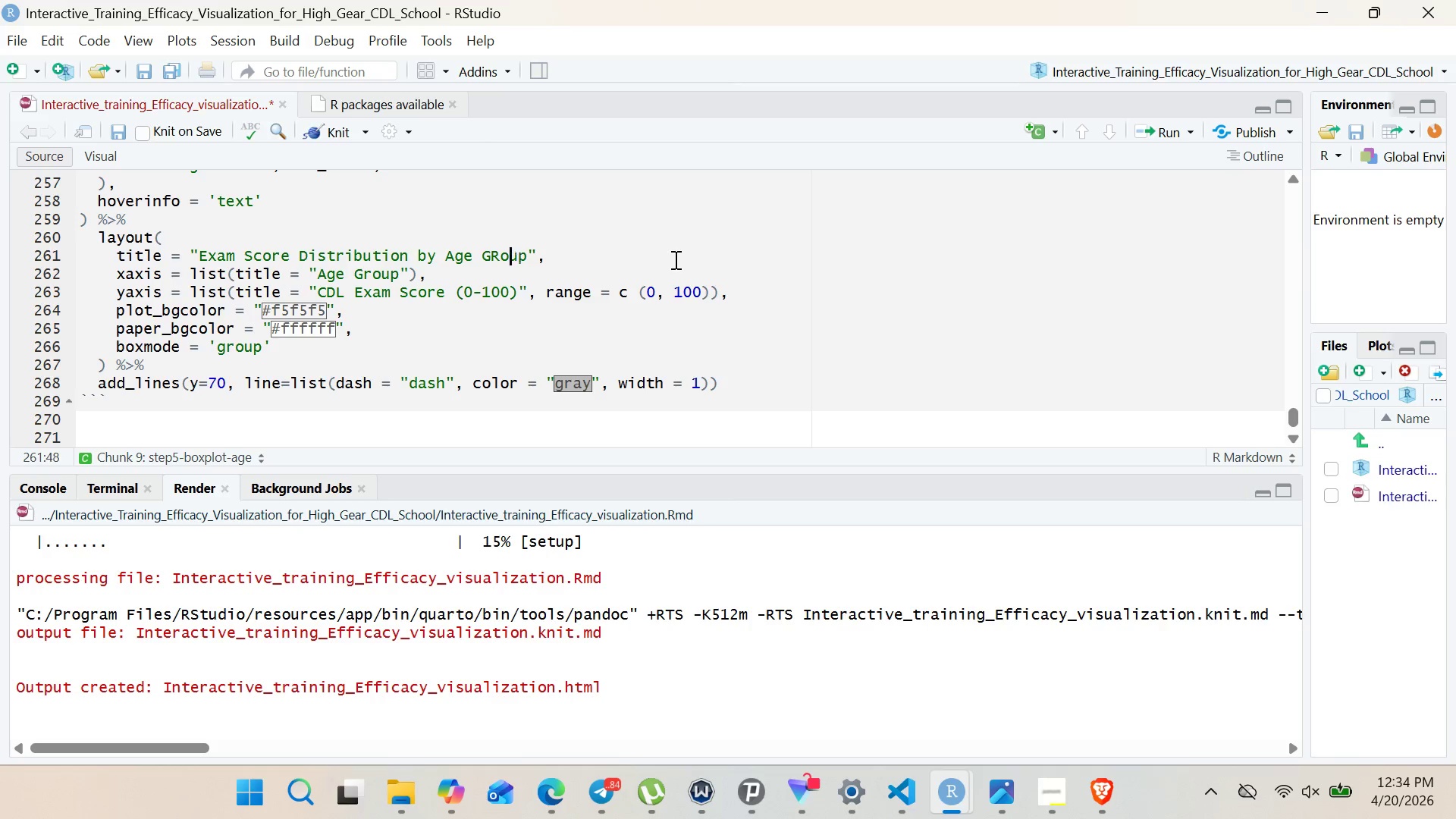 
key(ArrowLeft)
 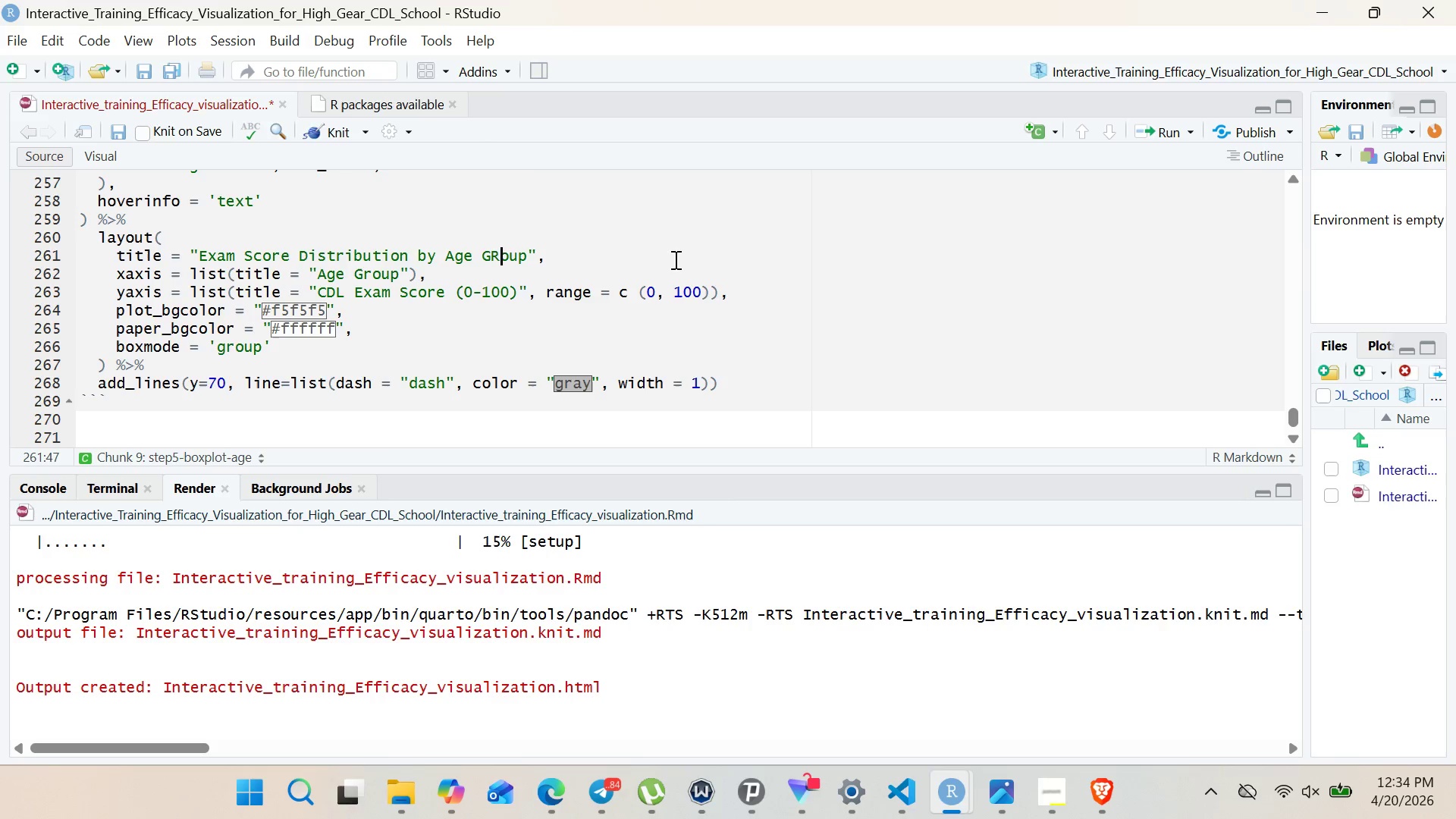 
key(ArrowLeft)
 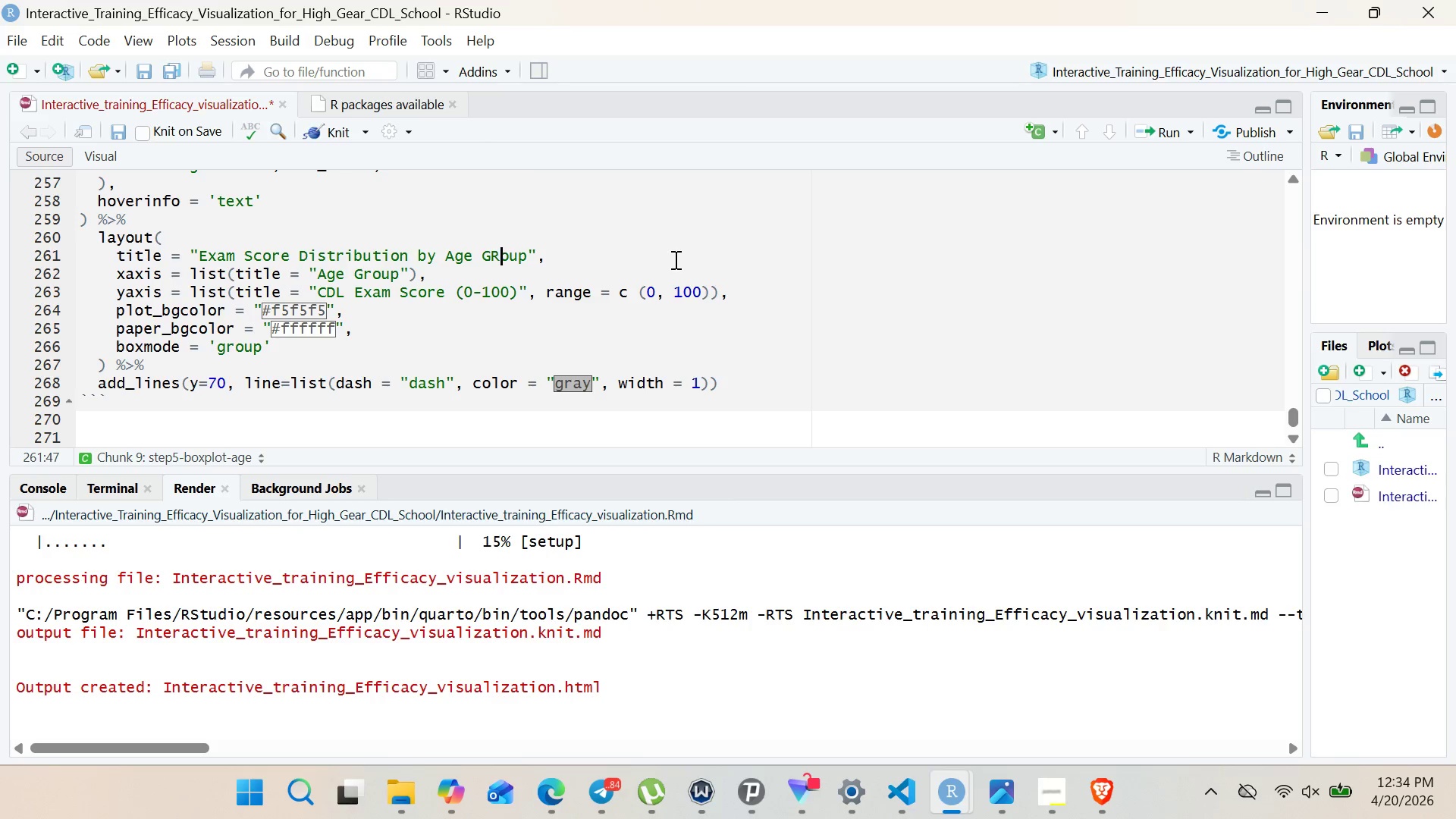 
key(ArrowLeft)
 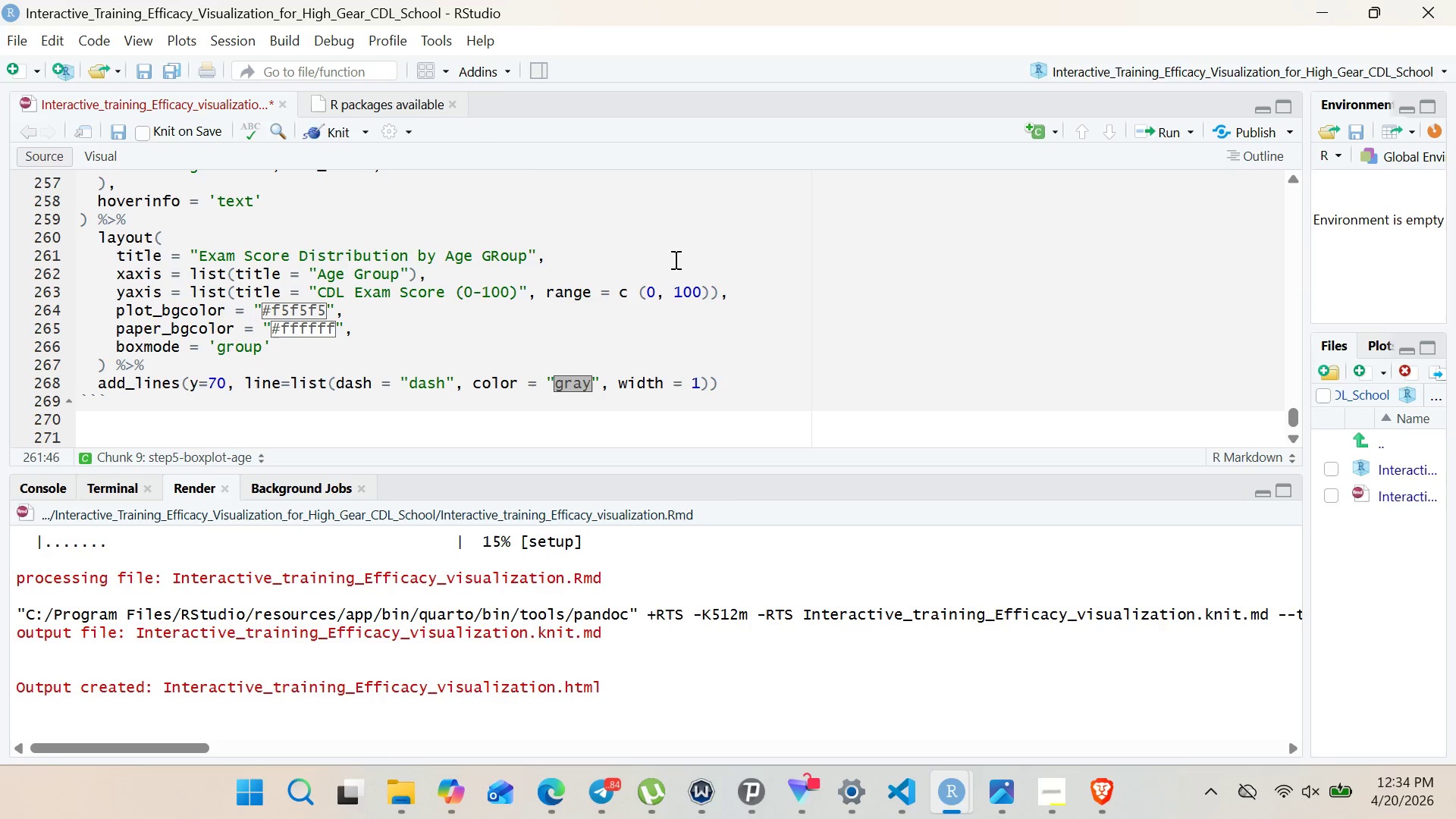 
key(Delete)
 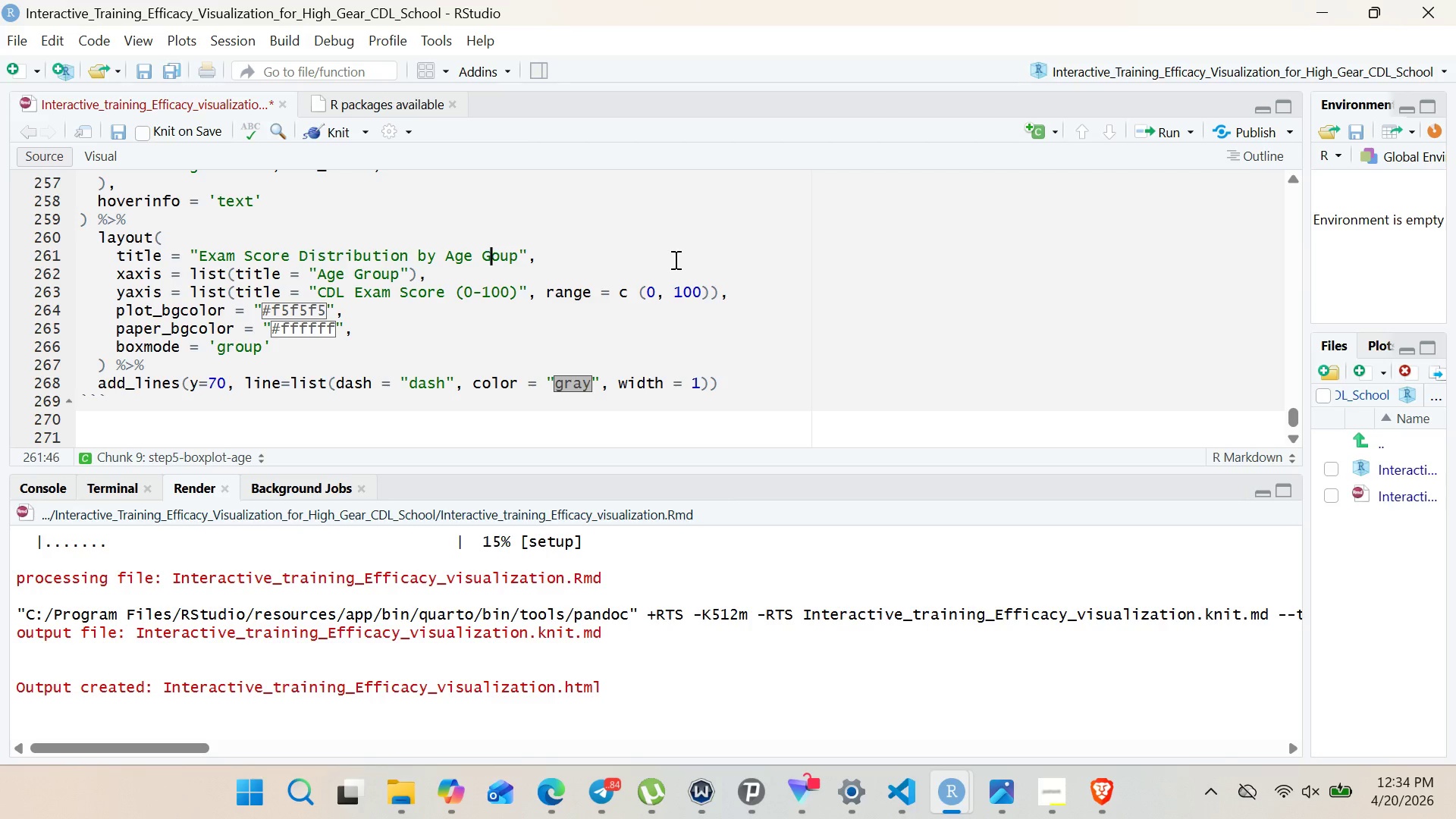 
key(R)
 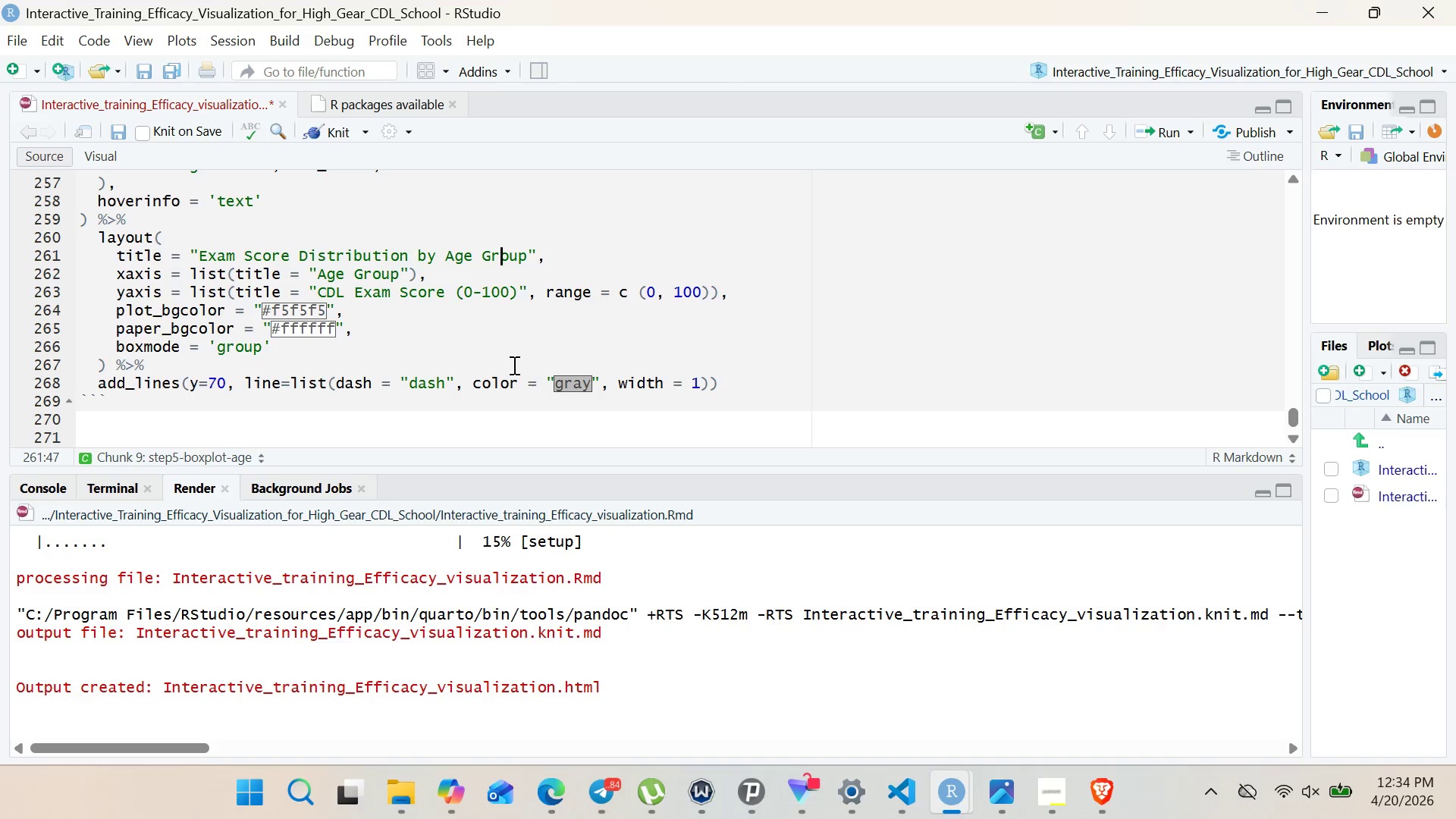 
wait(15.95)
 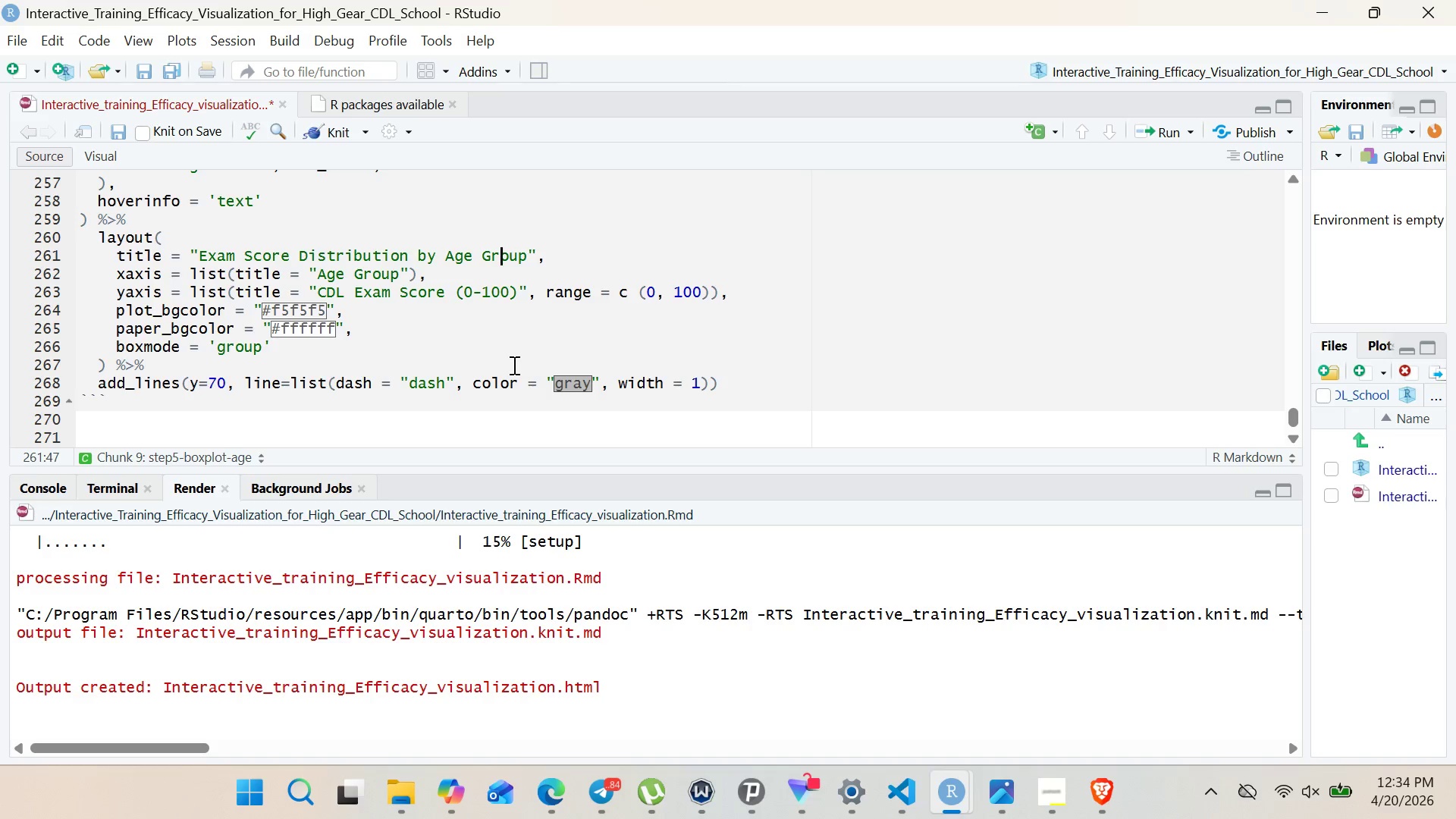 
double_click([140, 321])
 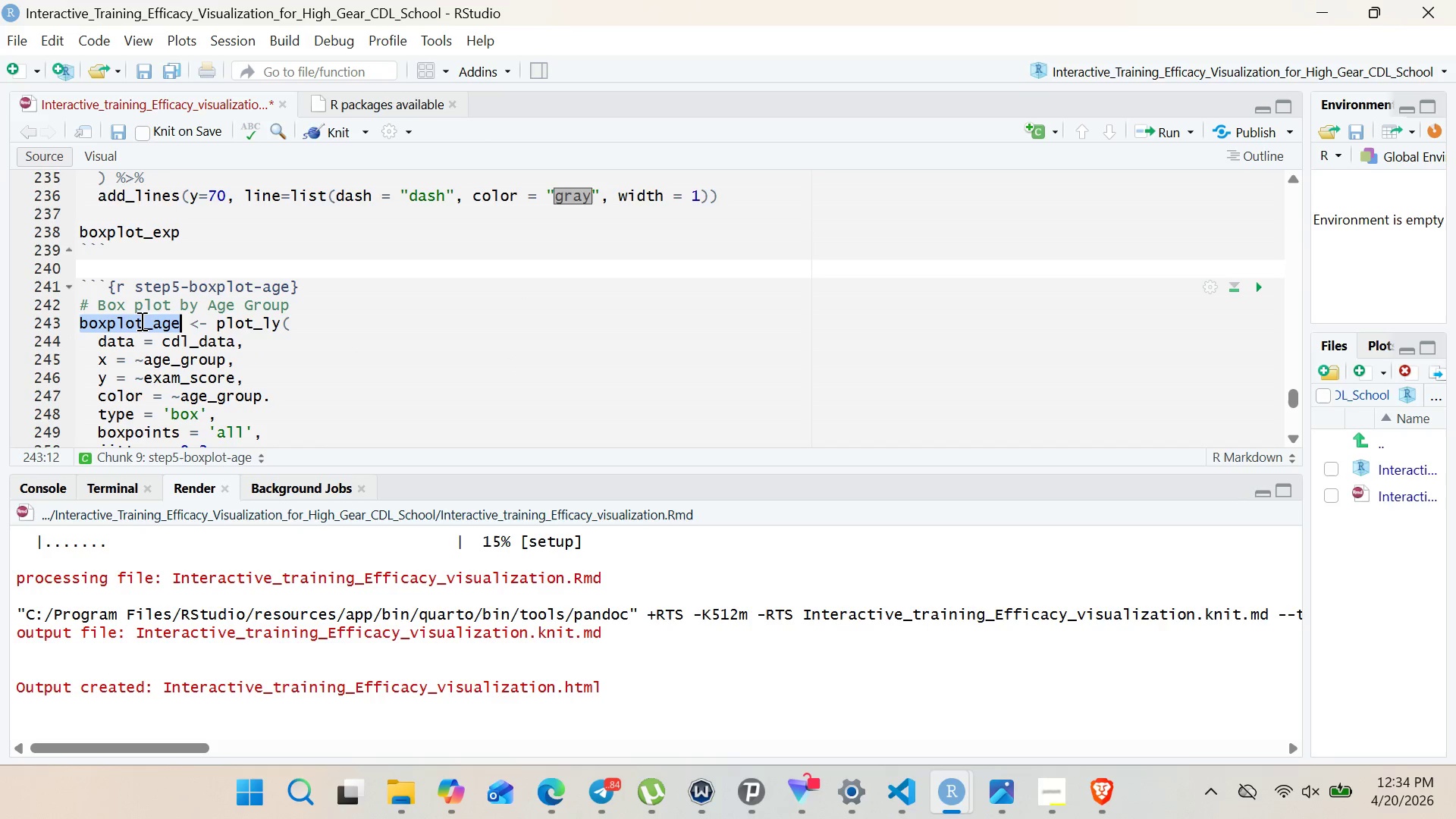 
key(Control+C)
 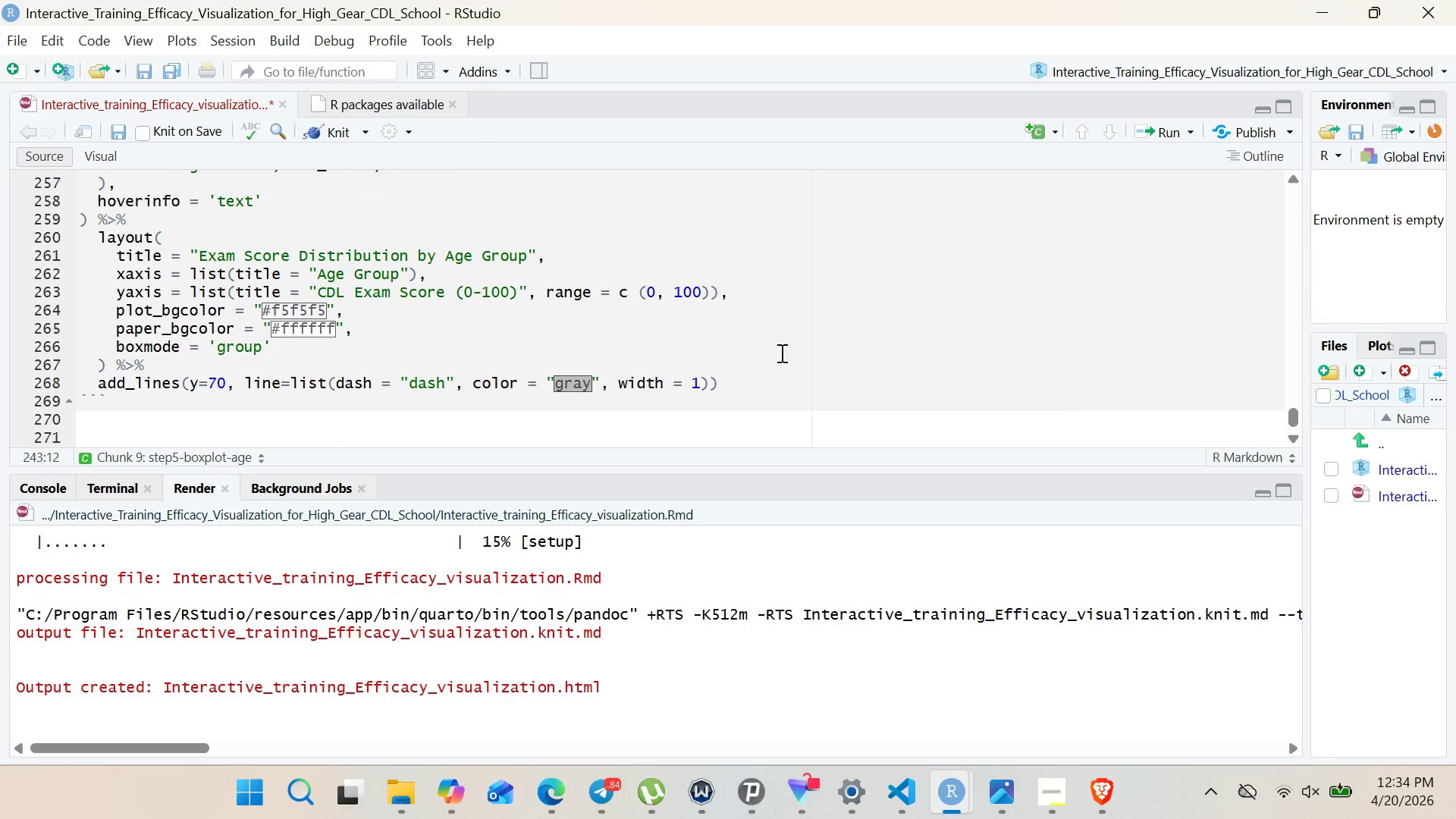 
left_click([771, 380])
 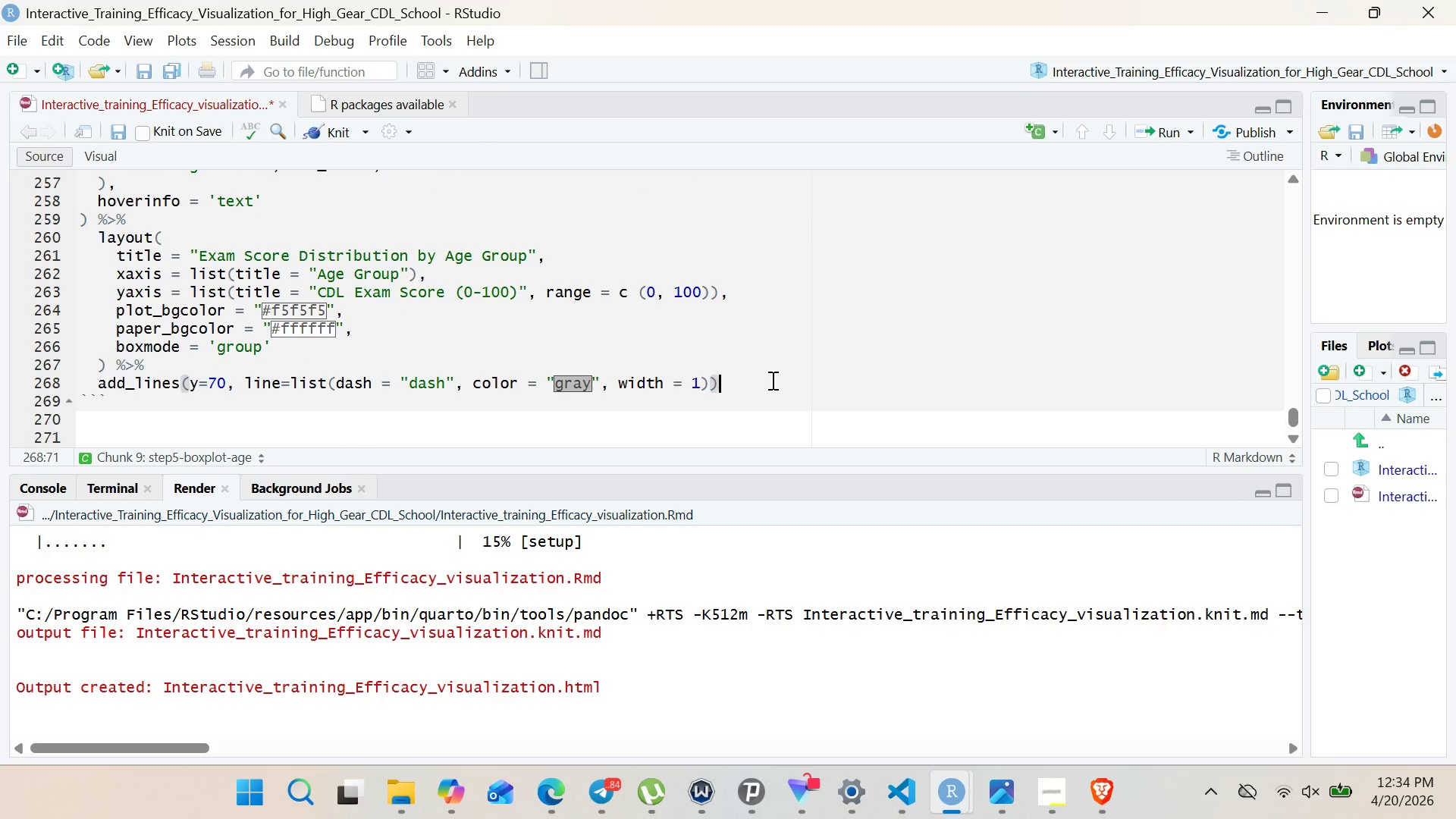 
key(Enter)
 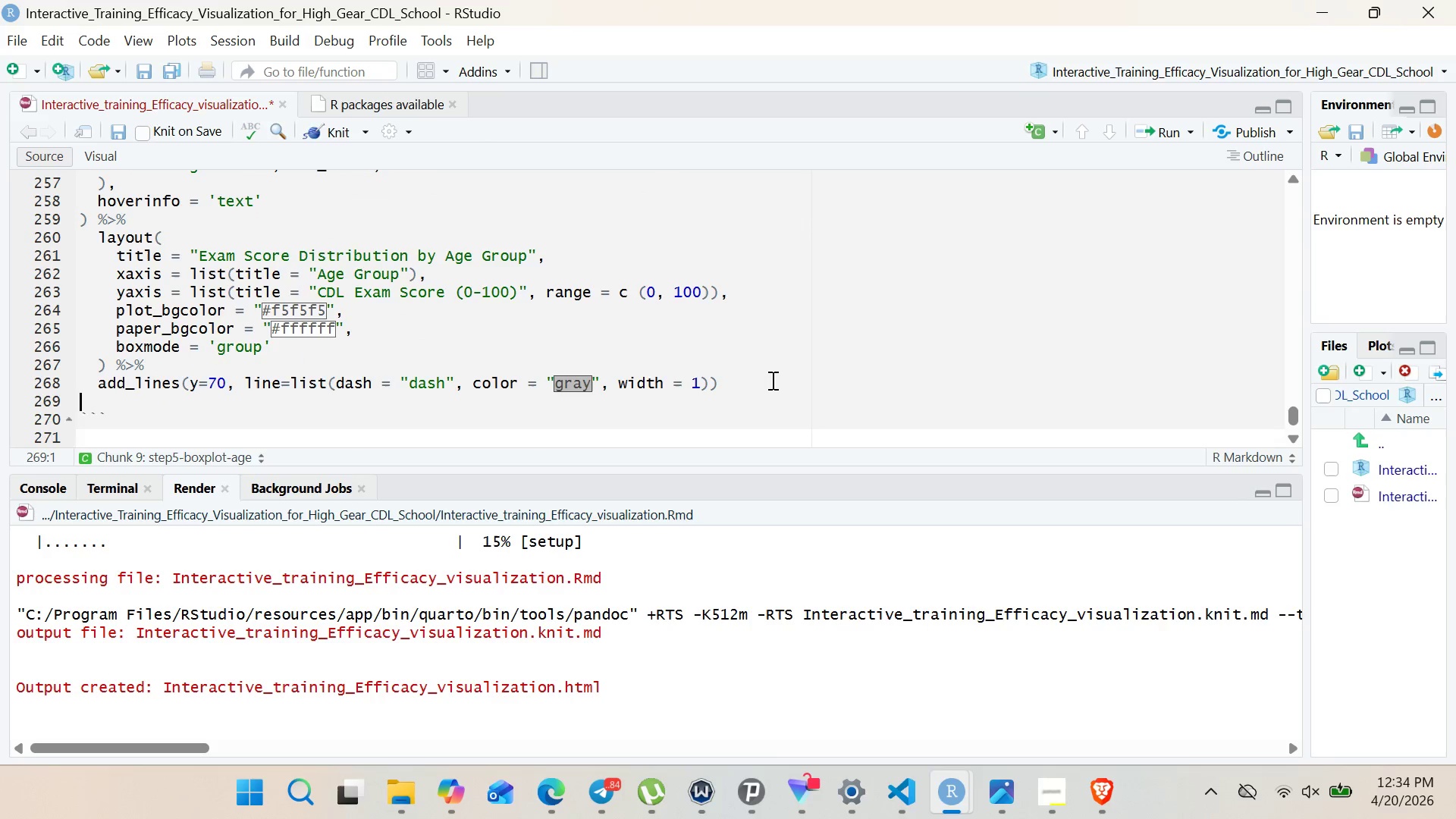 
key(Enter)
 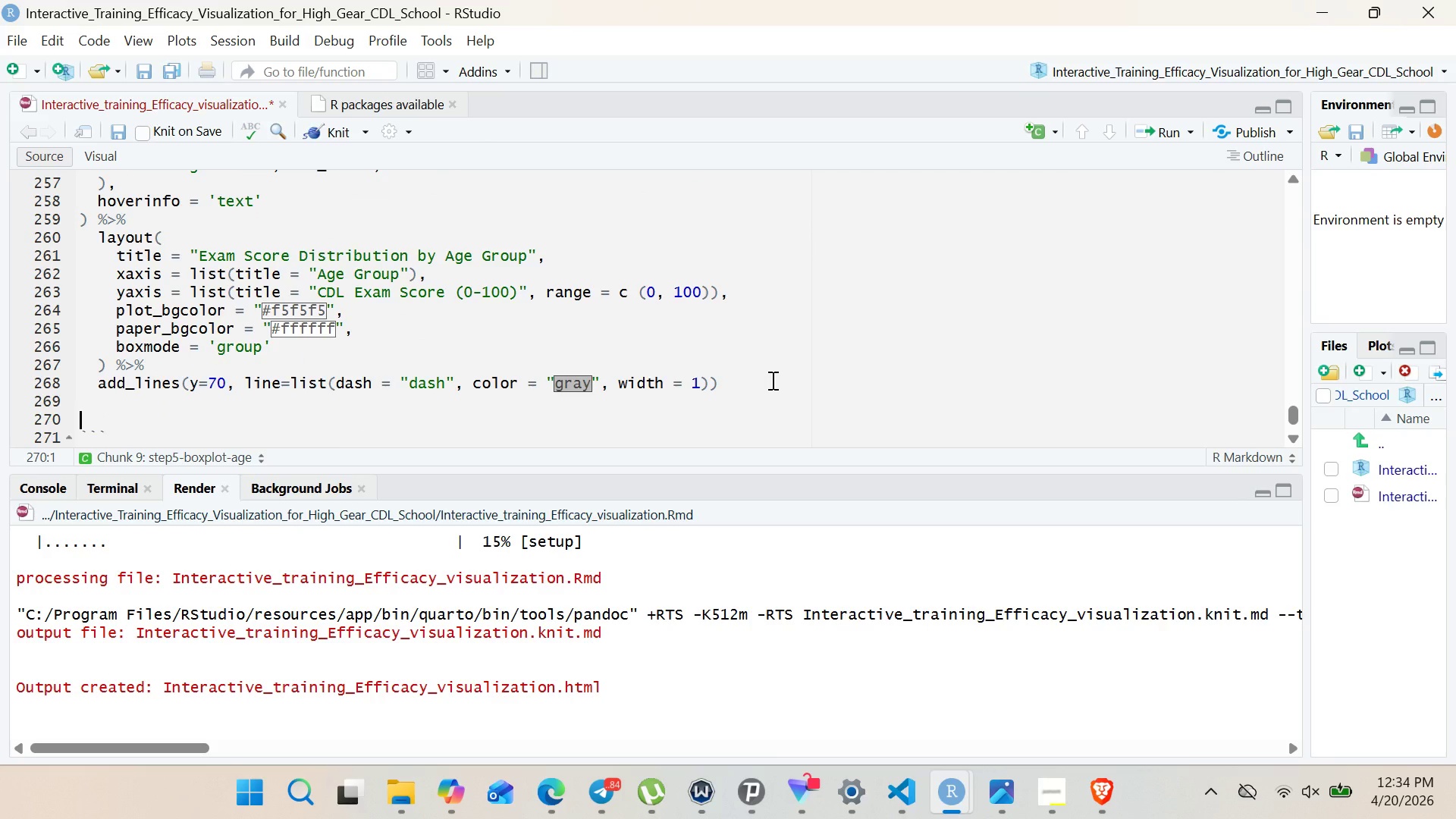 
key(Control+V)
 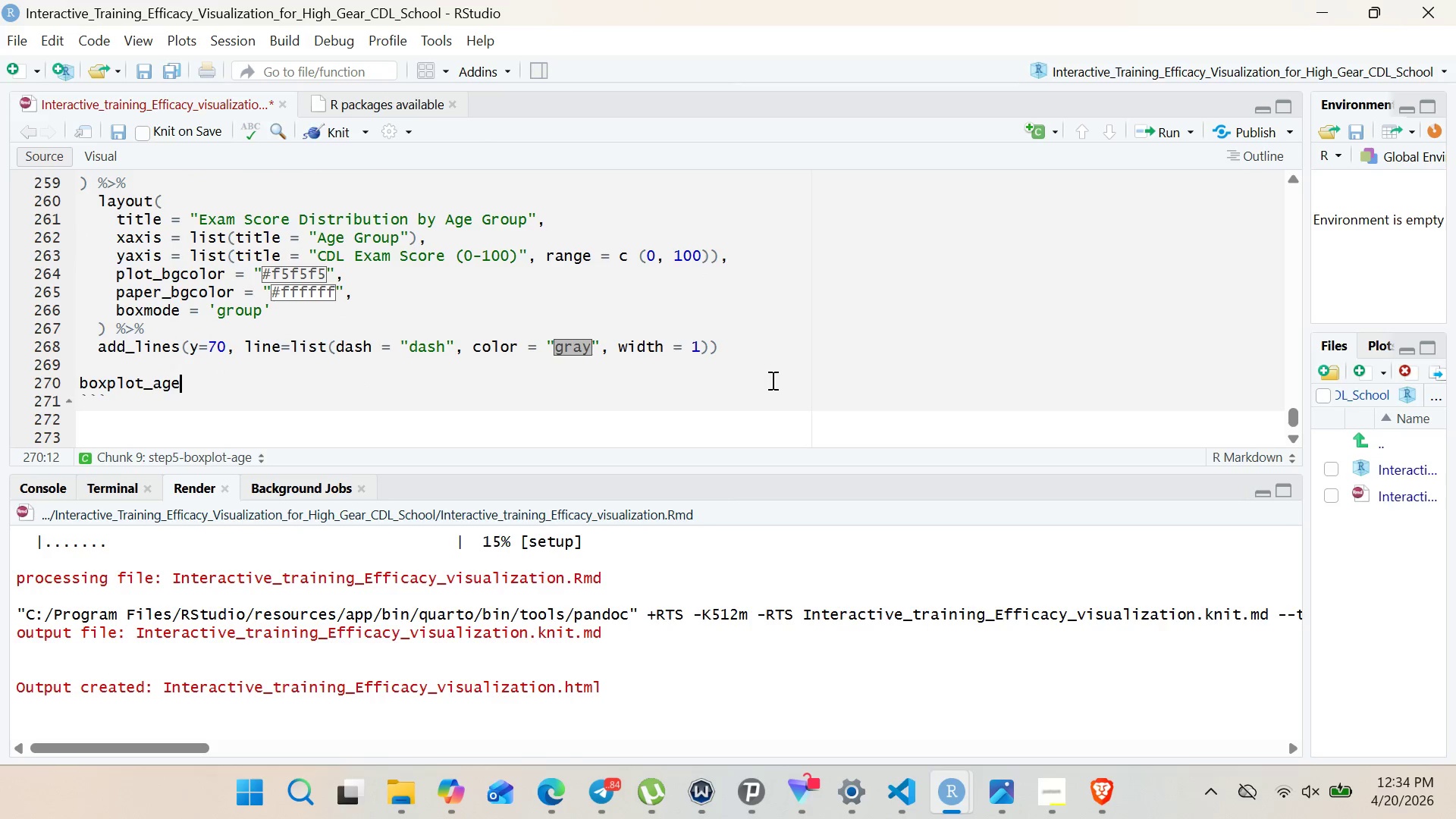 
left_click([755, 435])
 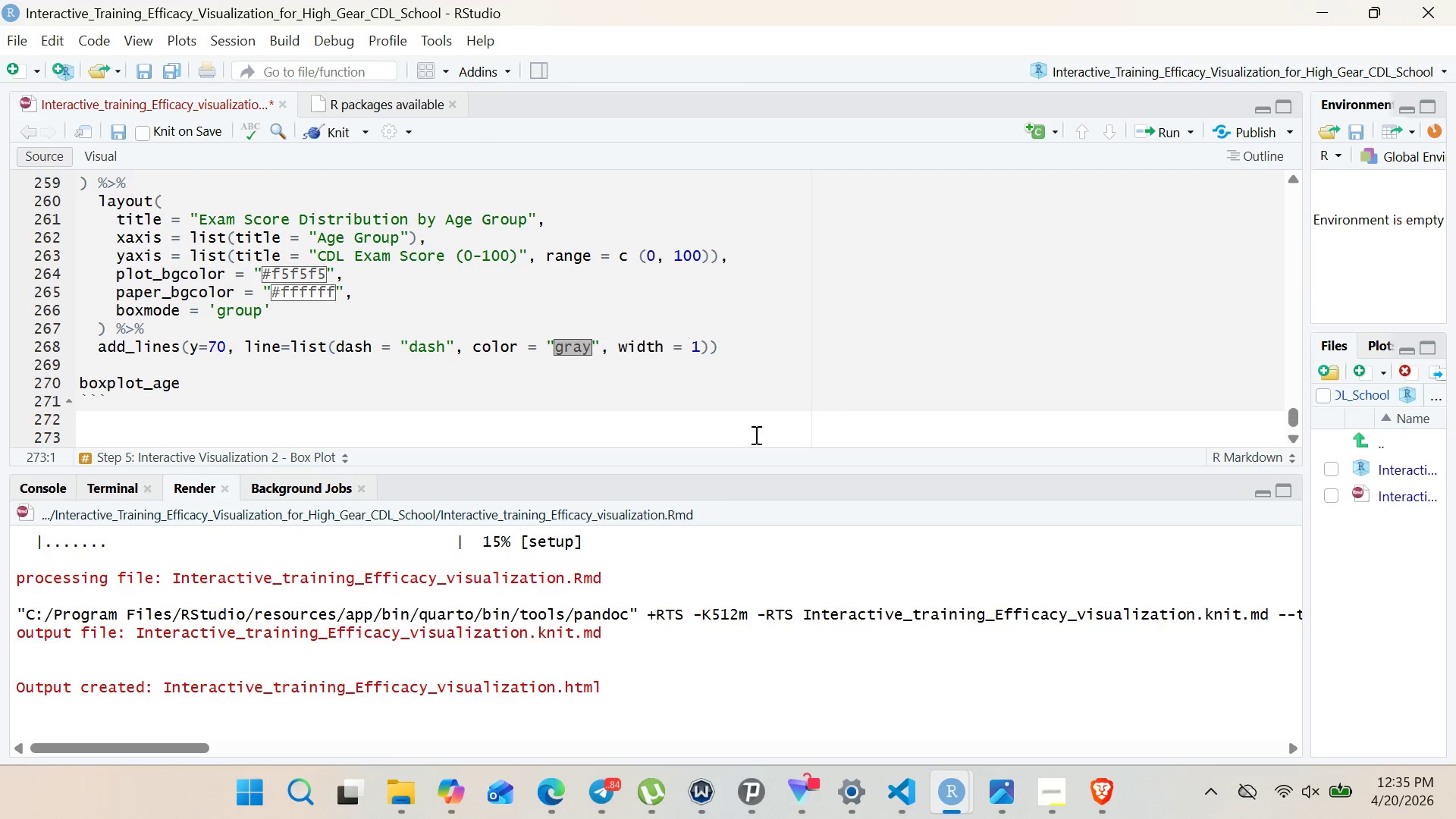 
key(Enter)
 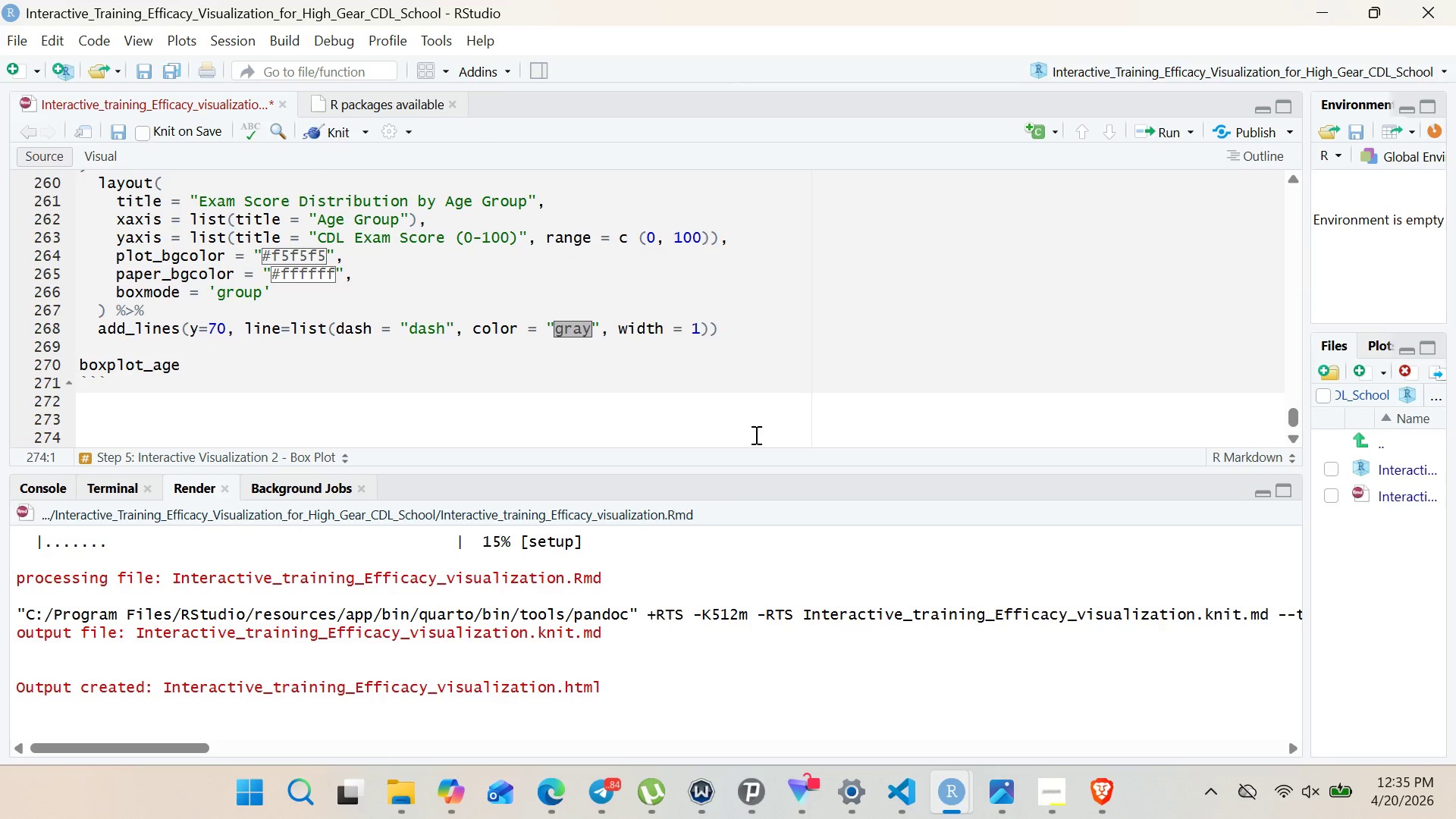 
type(## Step 6: interactive Visualizatin 3 - Heatmap)
 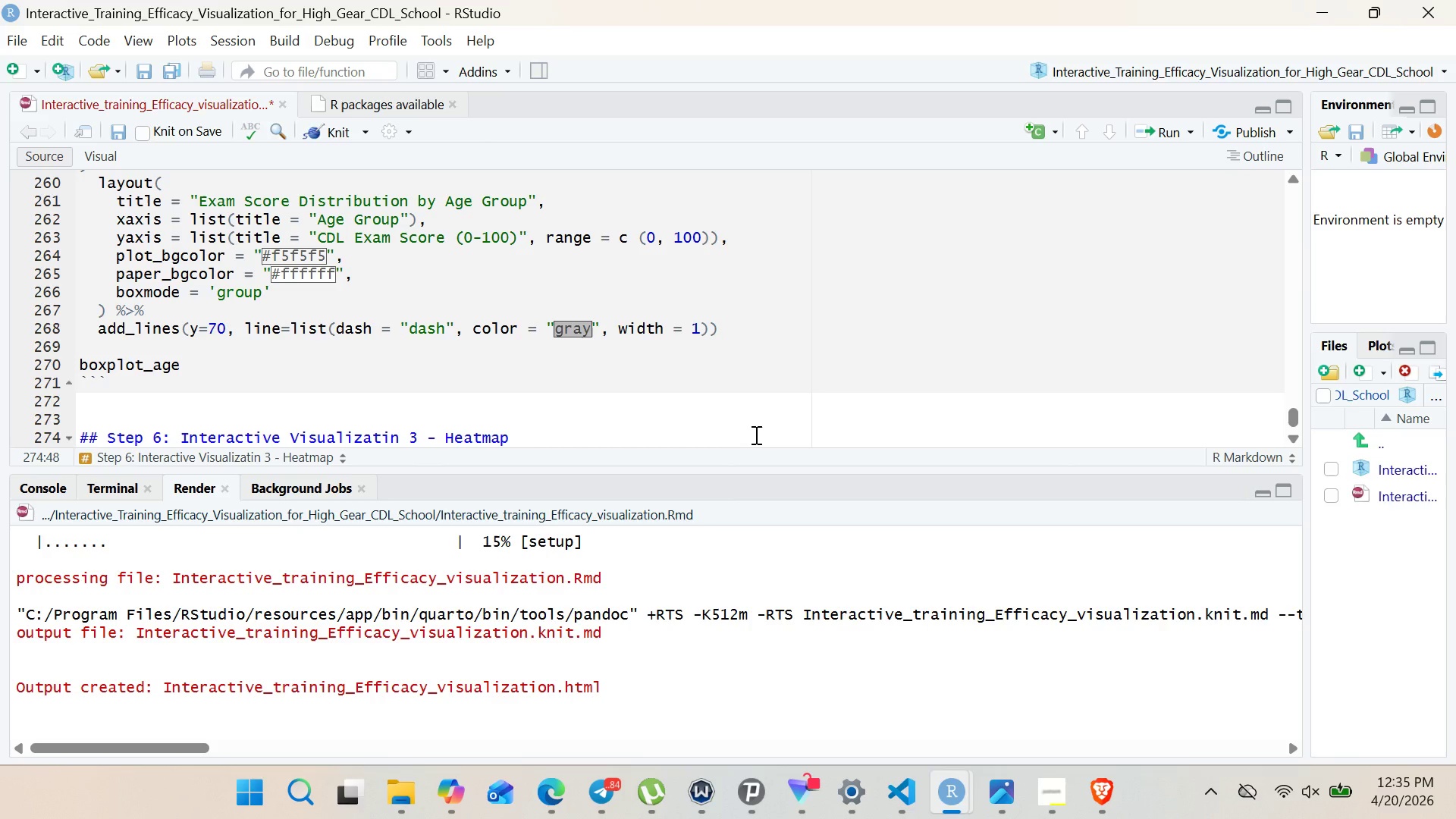 
key(Enter)
 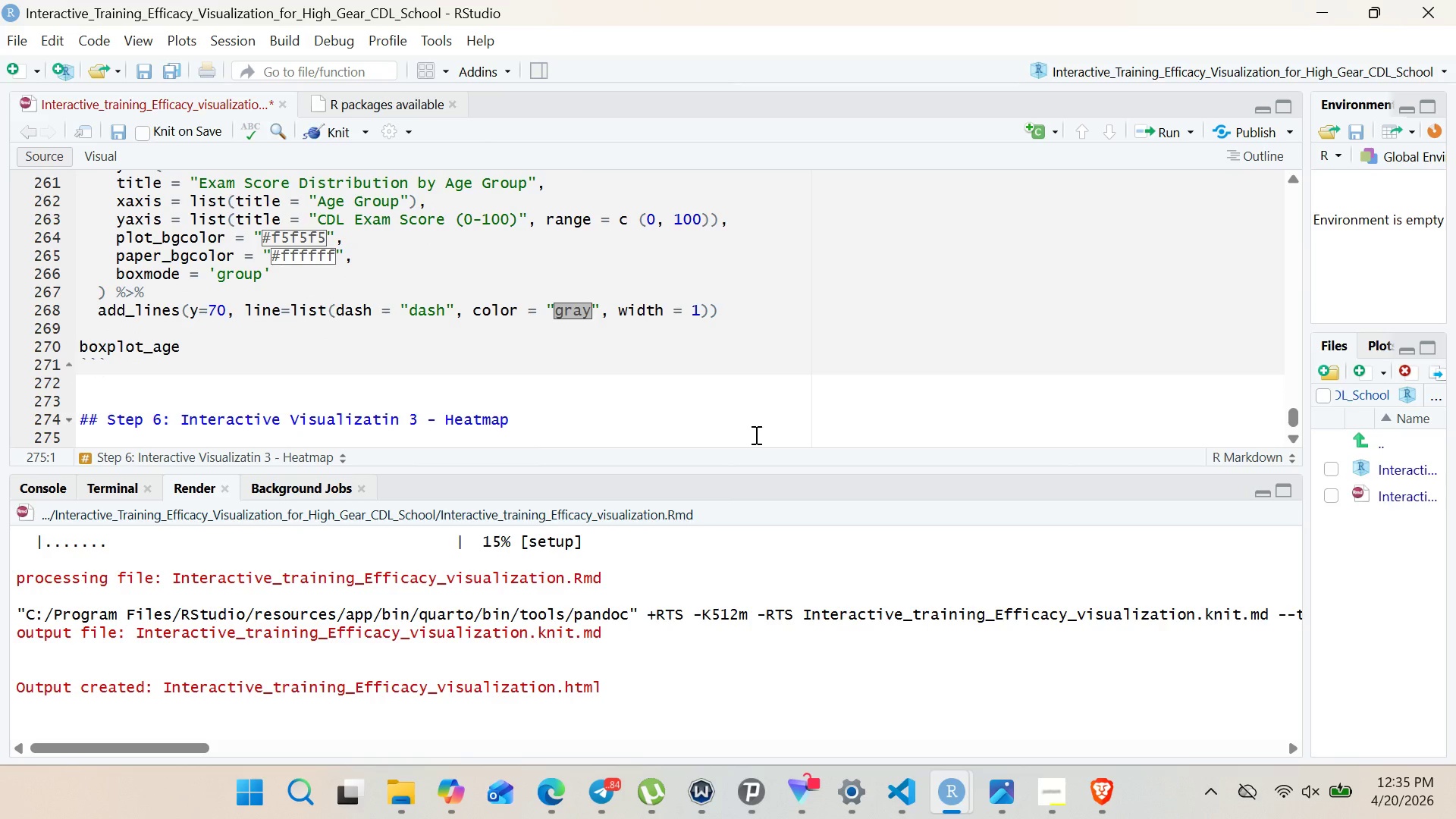 
type(**DROPOUT Risk Heatmap ())
 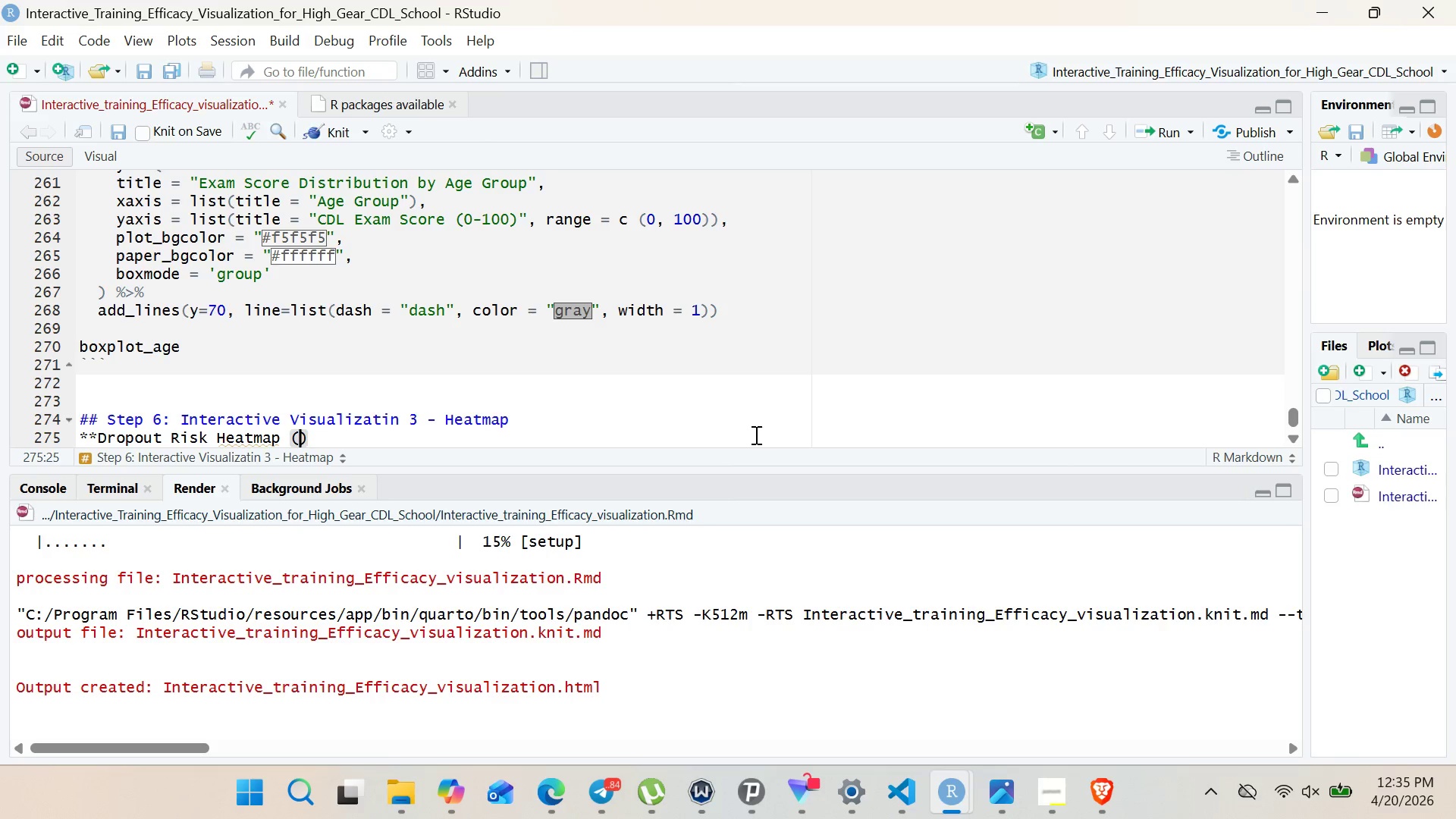 
 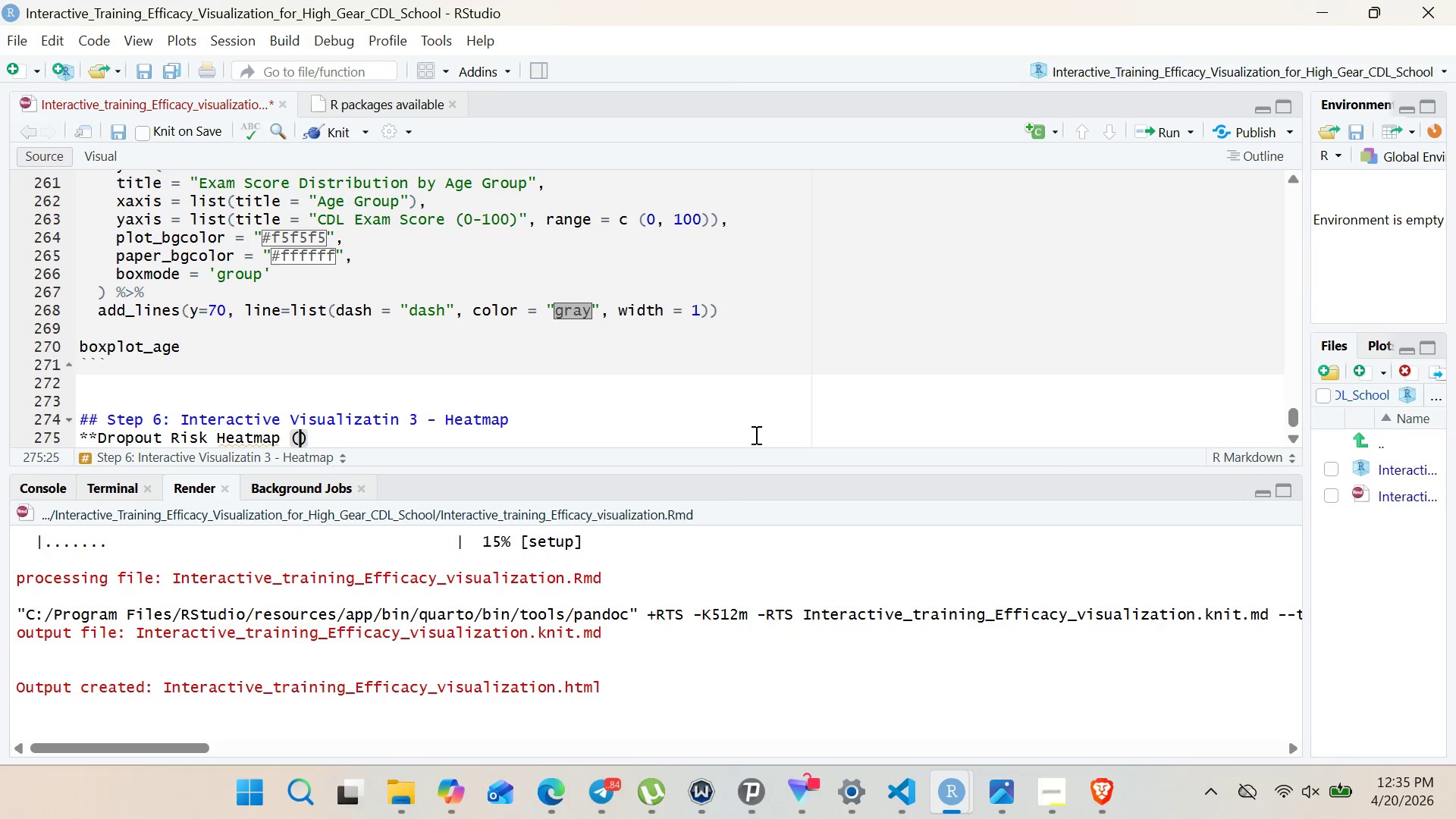 
key(ArrowLeft)
 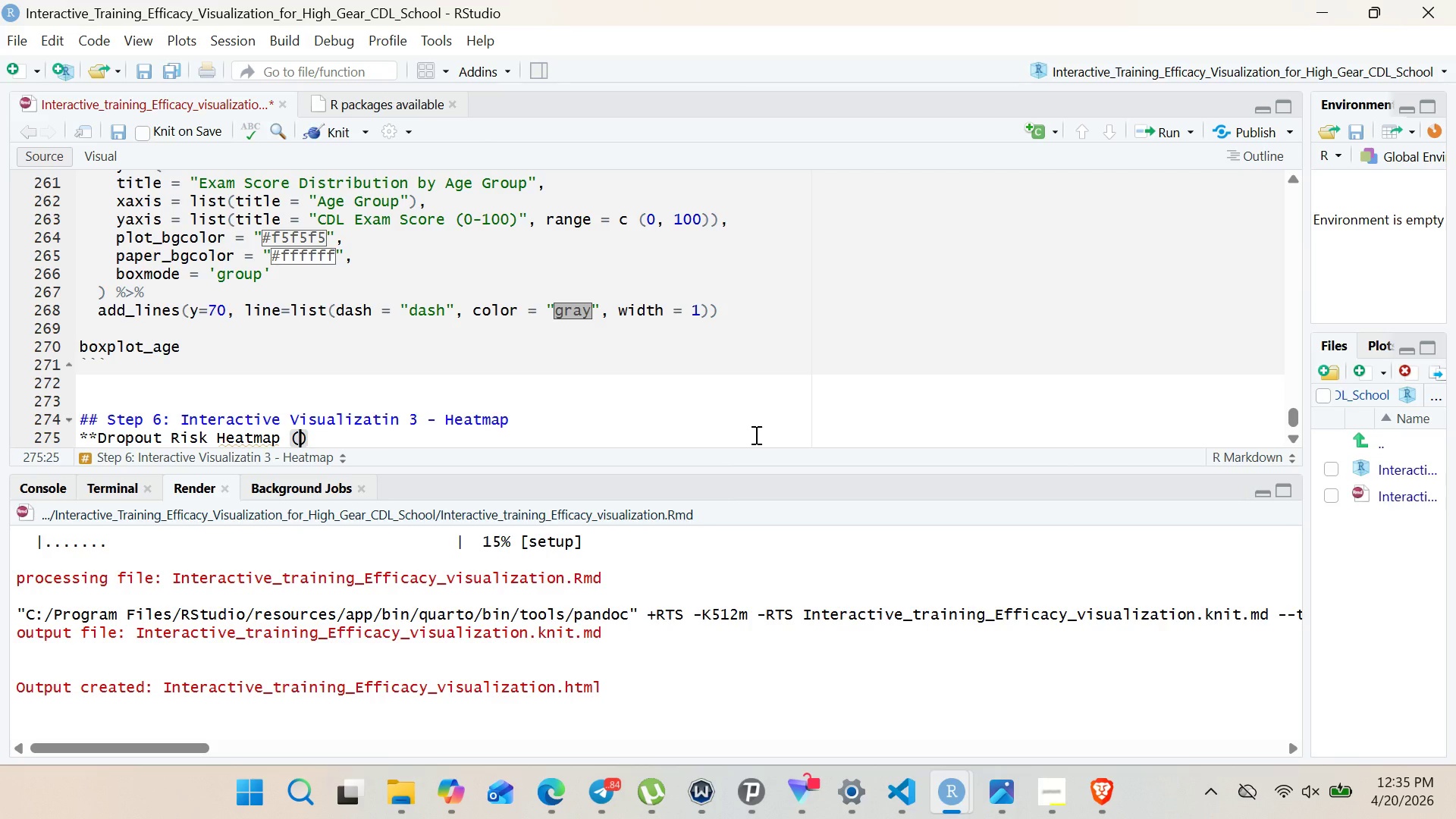 
type(Training Hour vs age)
 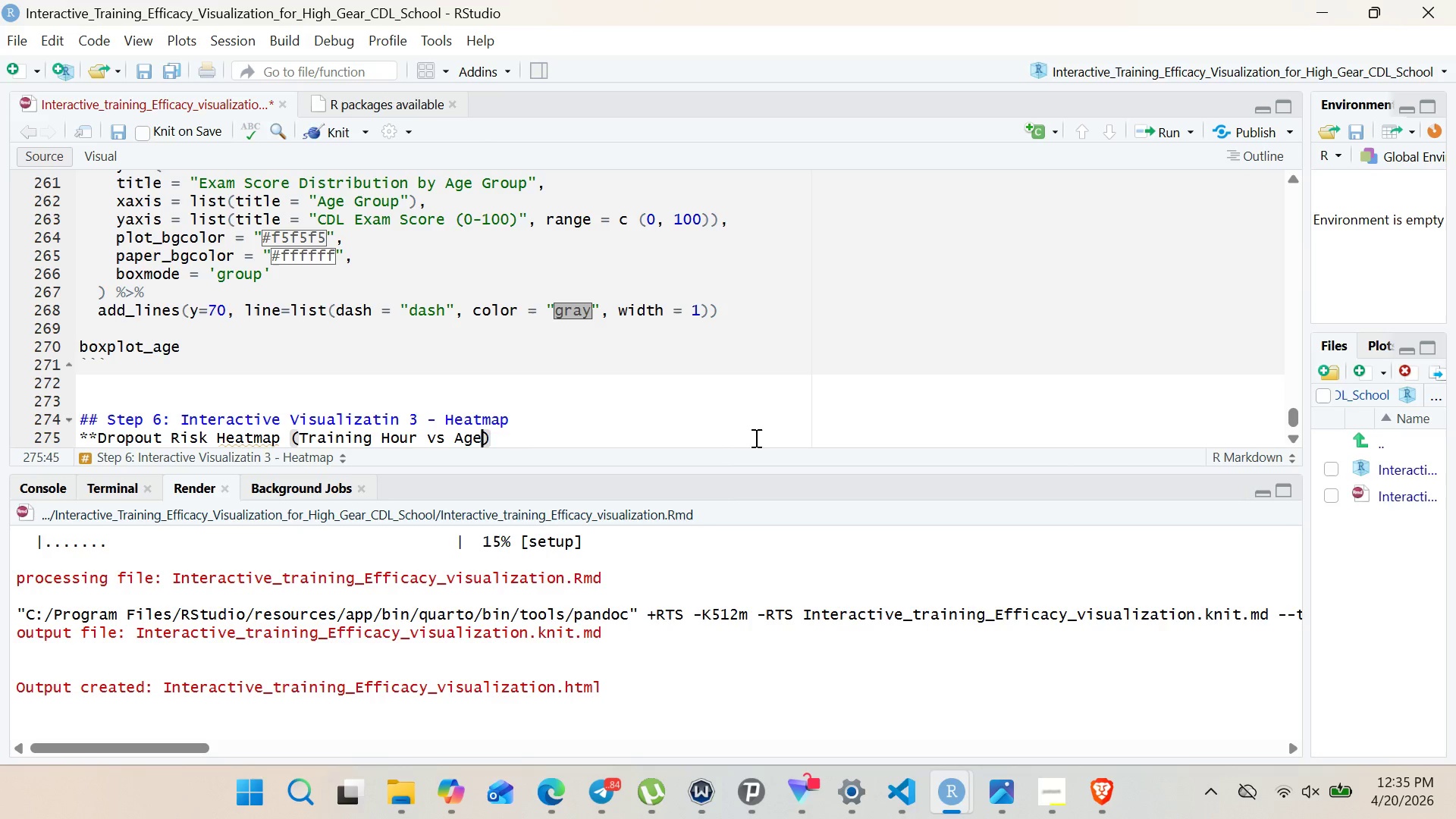 
key(ArrowRight)
 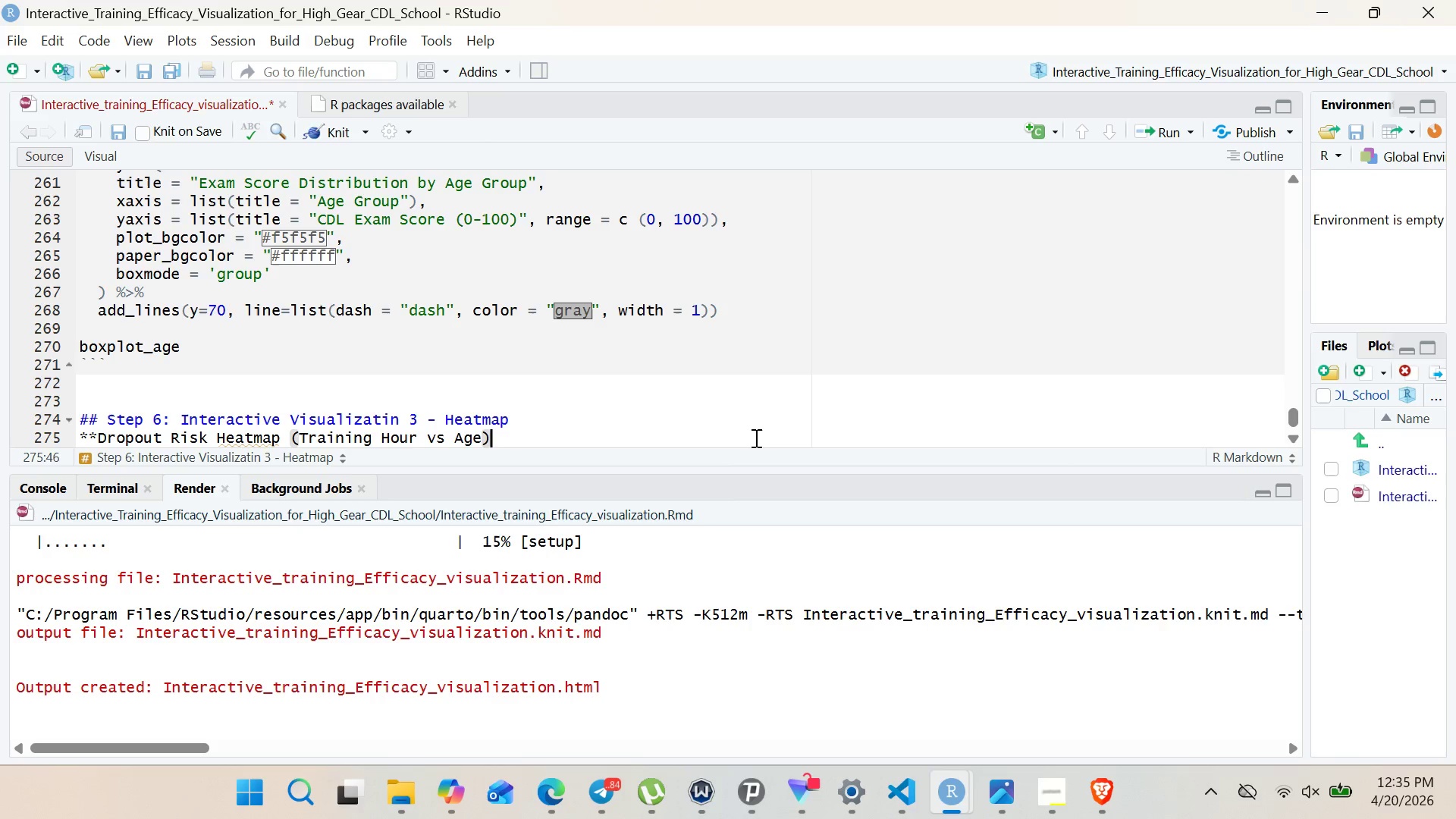 
type(**)
 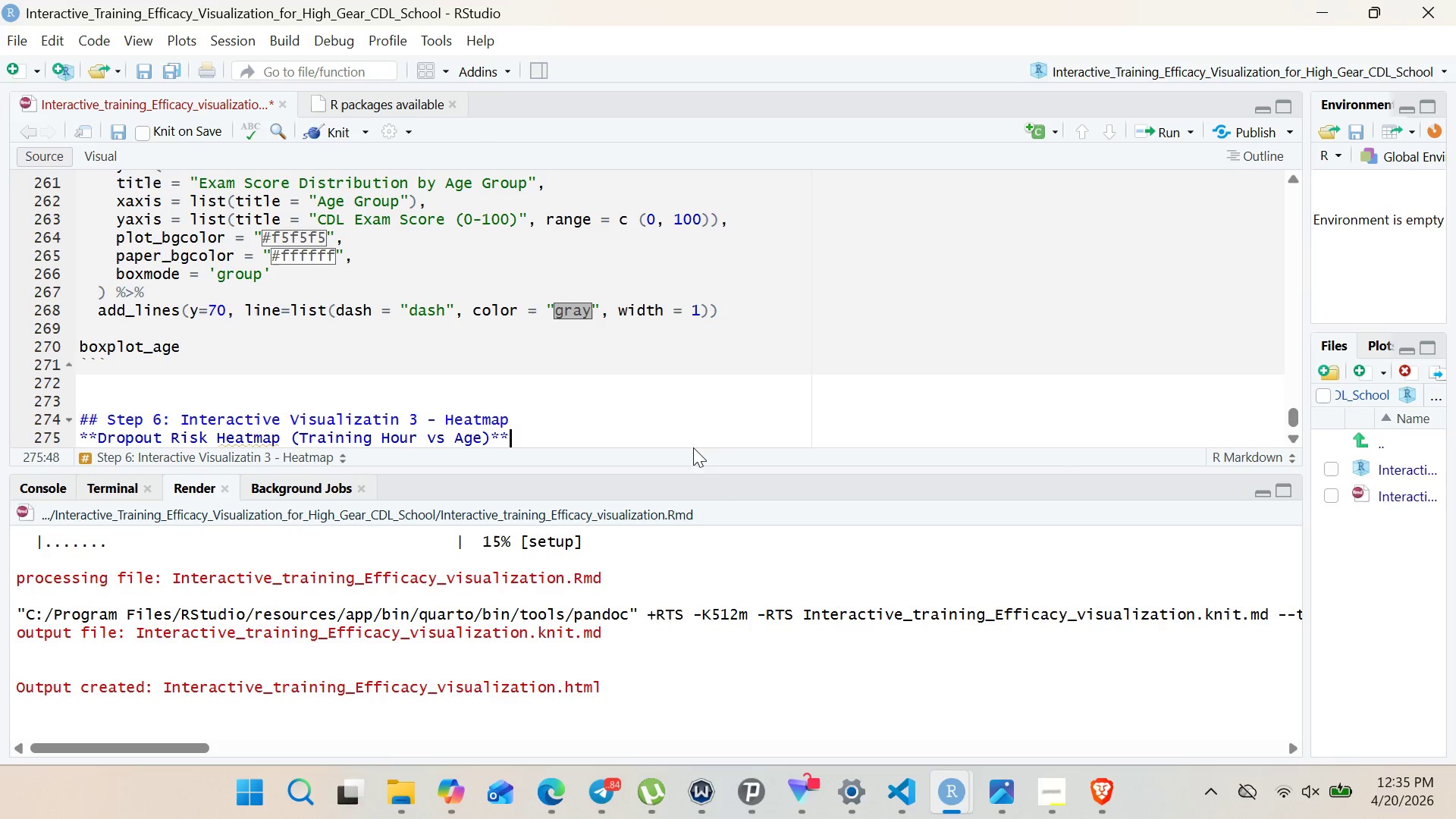 
left_click([689, 429])
 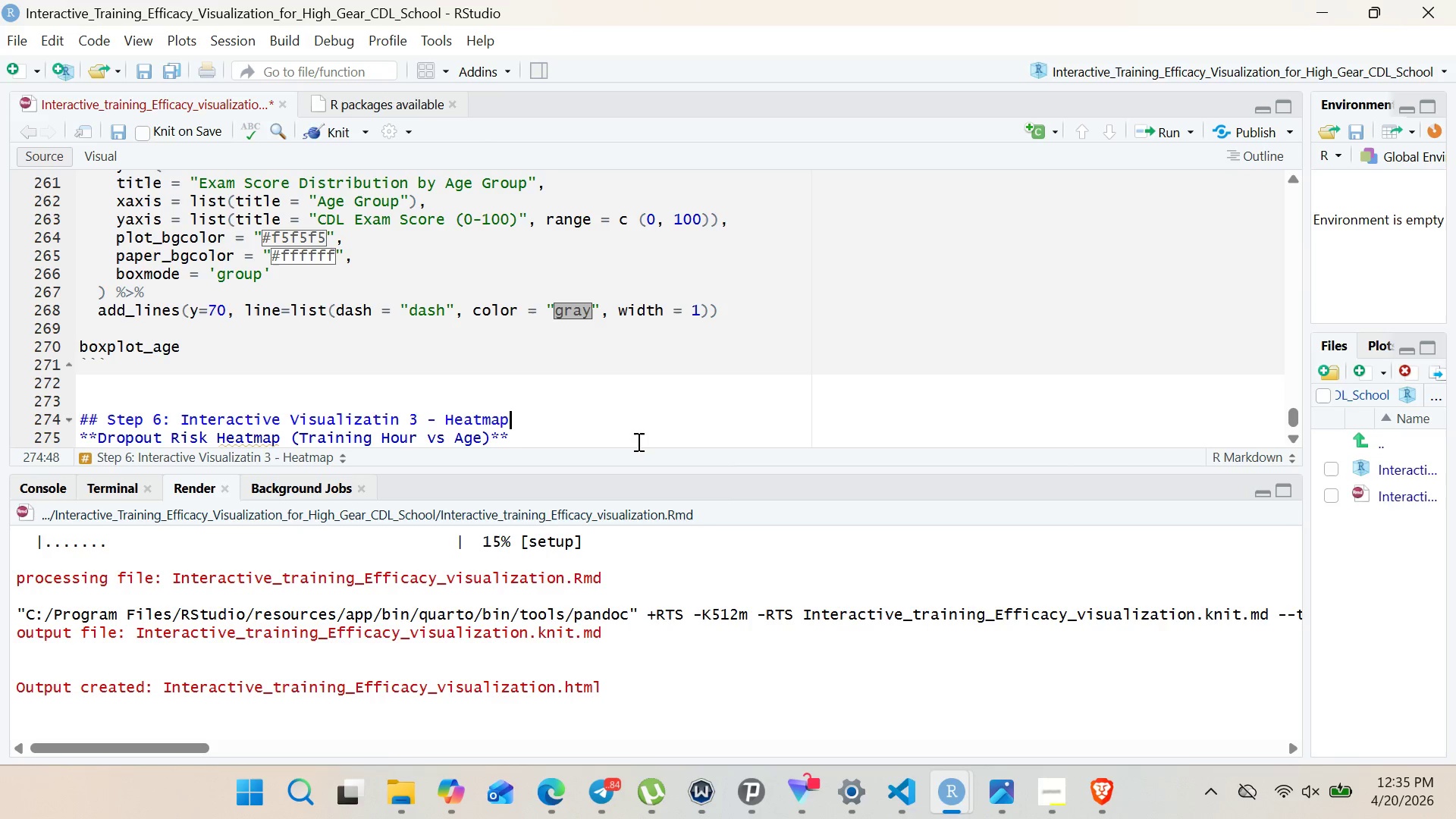 
left_click([636, 441])
 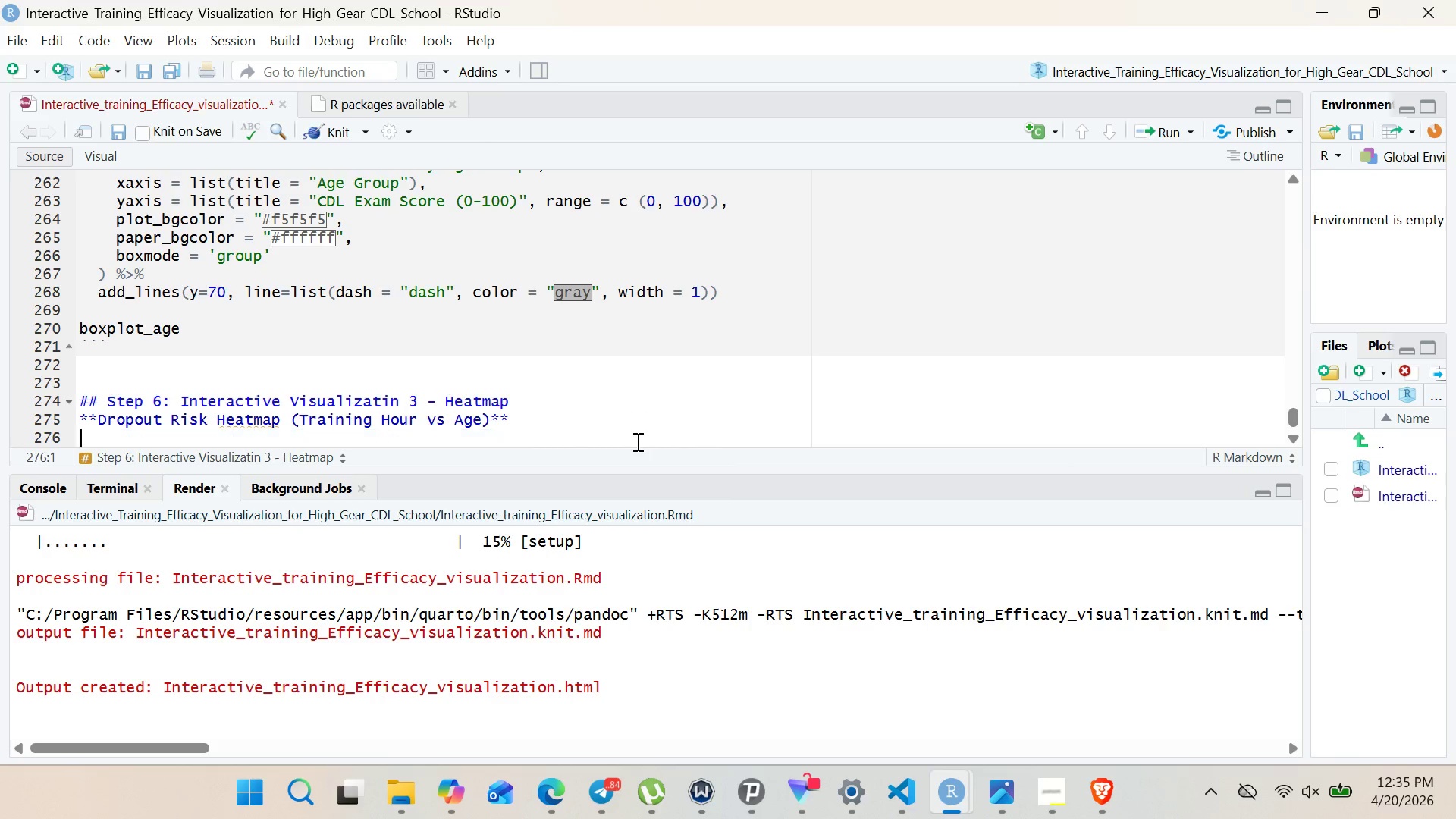 
key(Enter)
 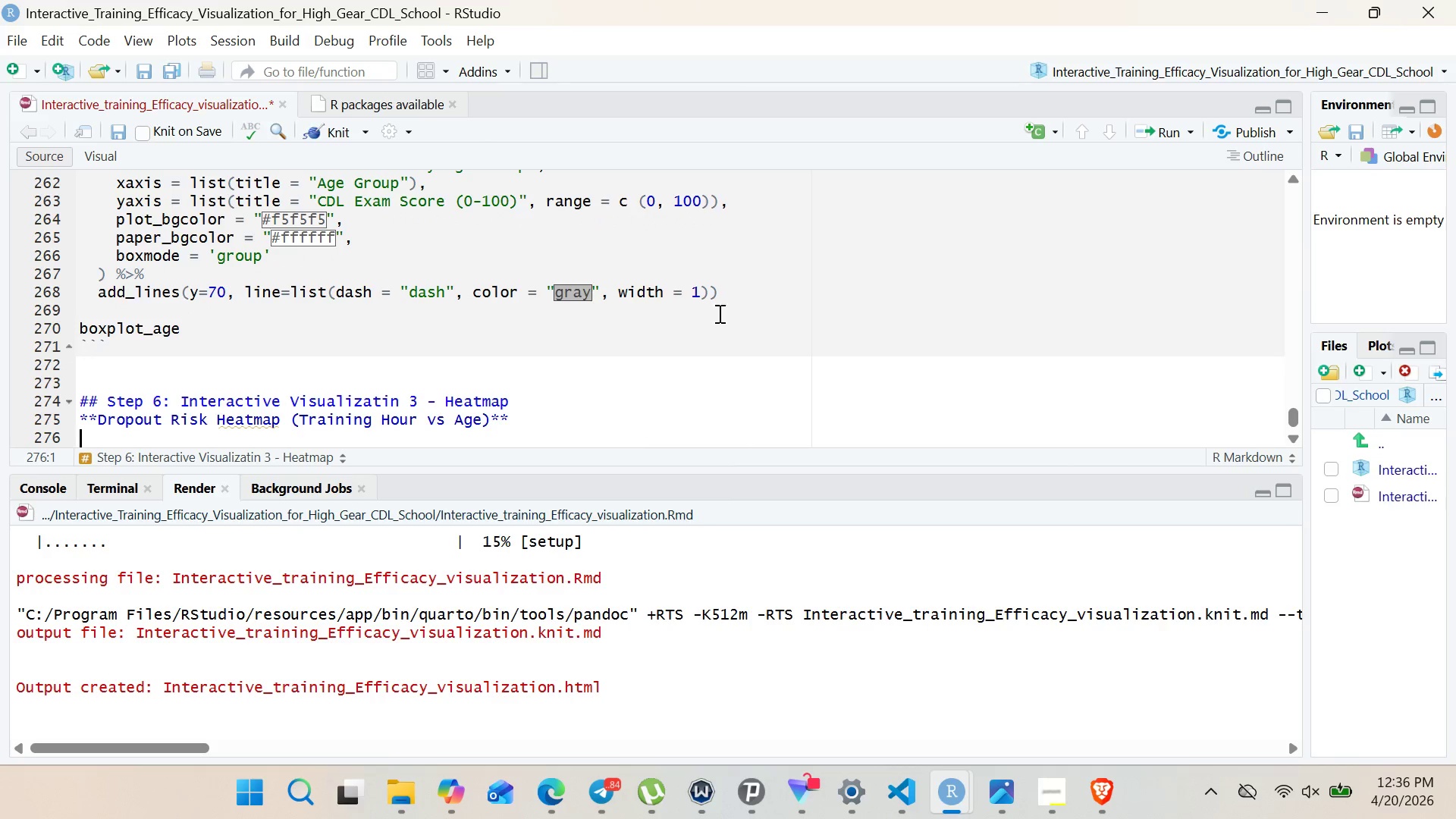 
left_click([1057, 124])
 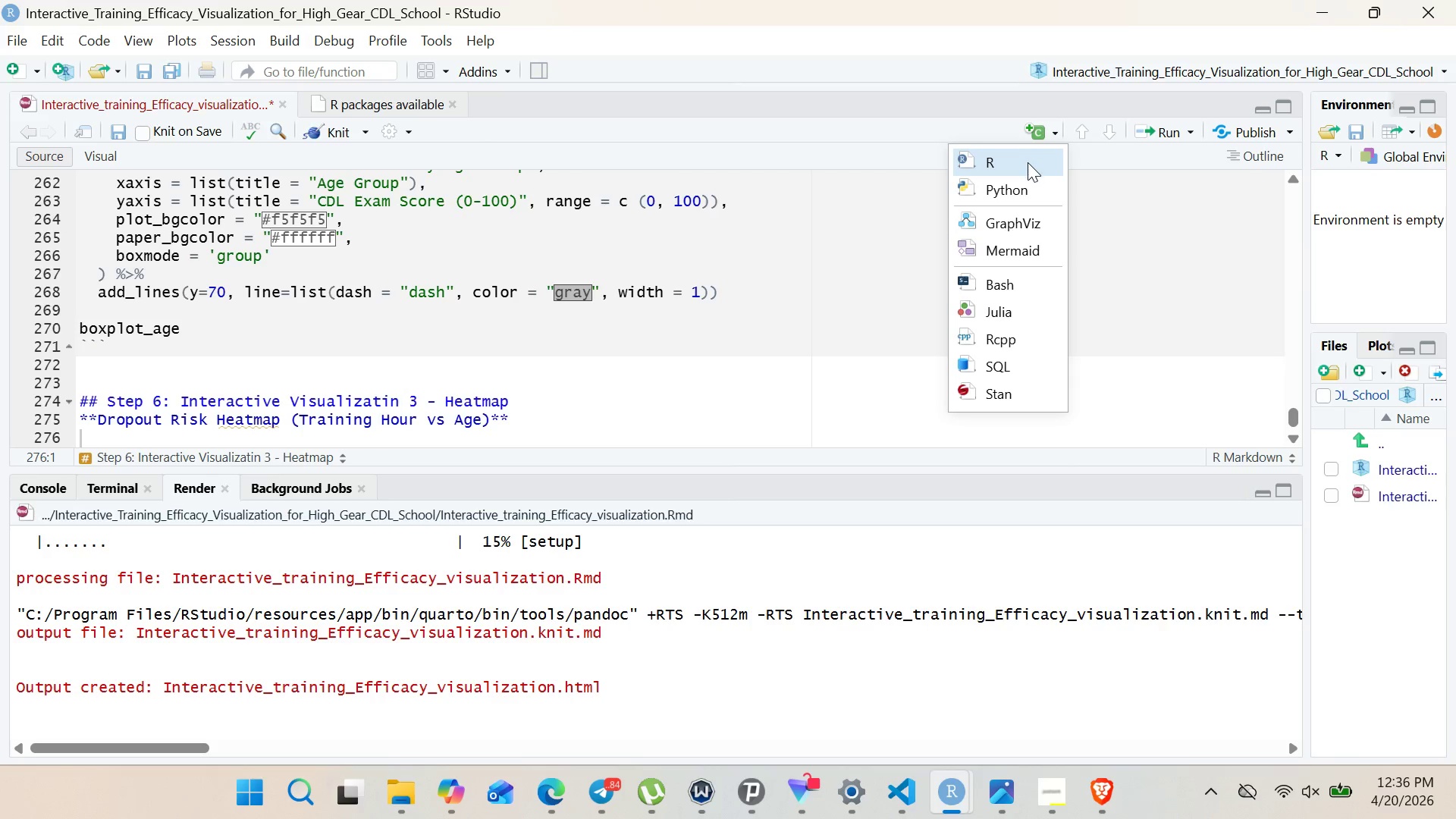 
left_click([1026, 163])
 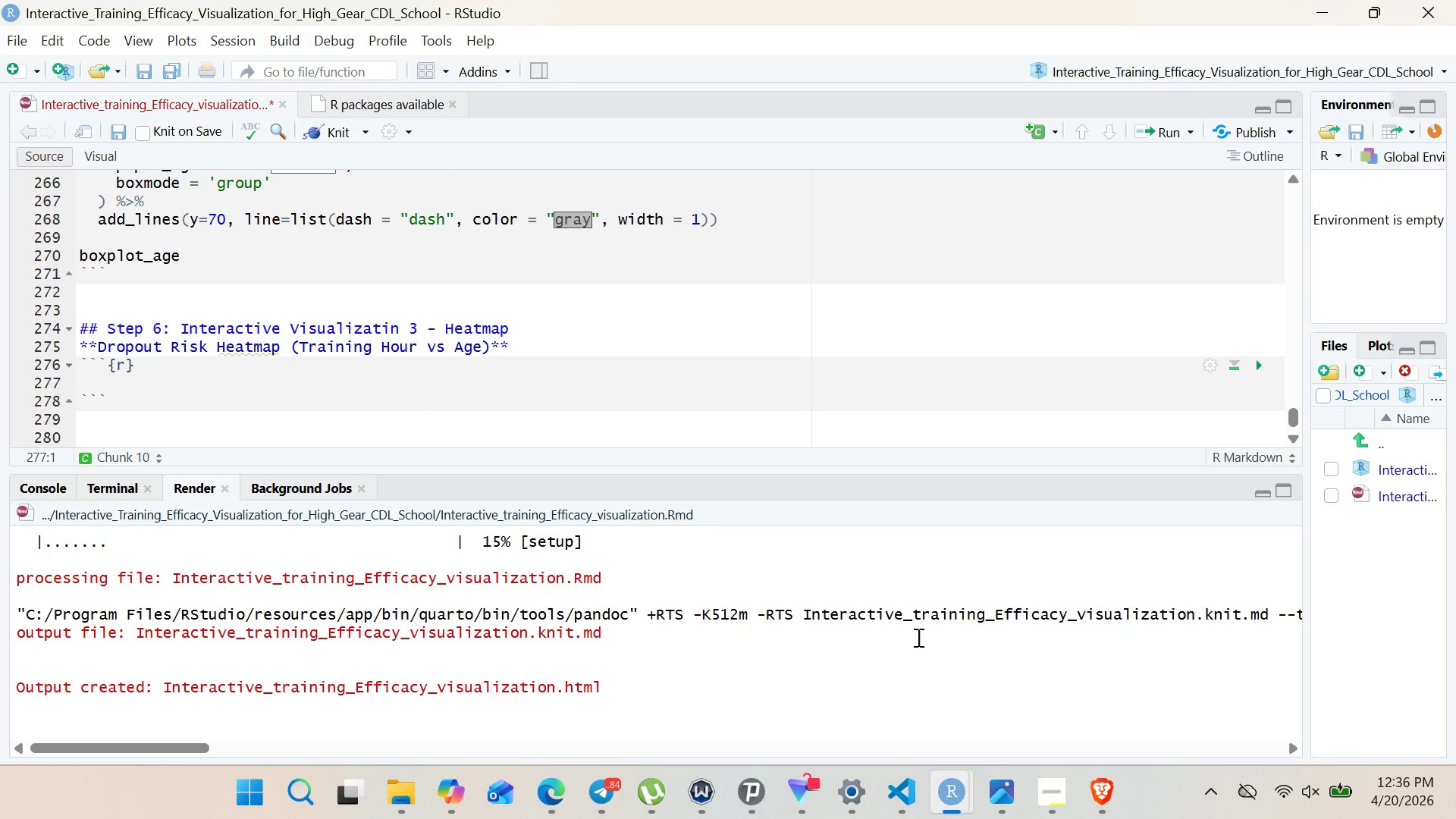 
left_click([1038, 818])